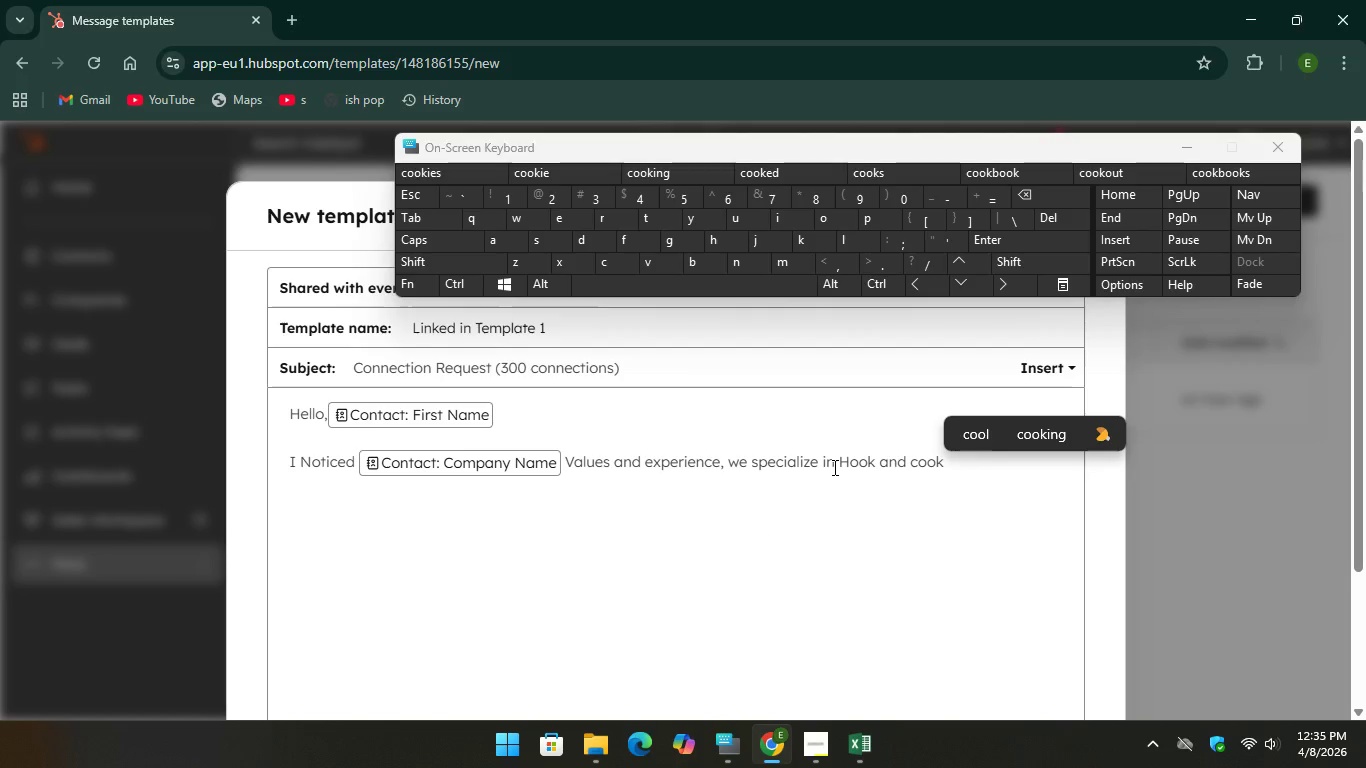 
left_click([833, 467])
 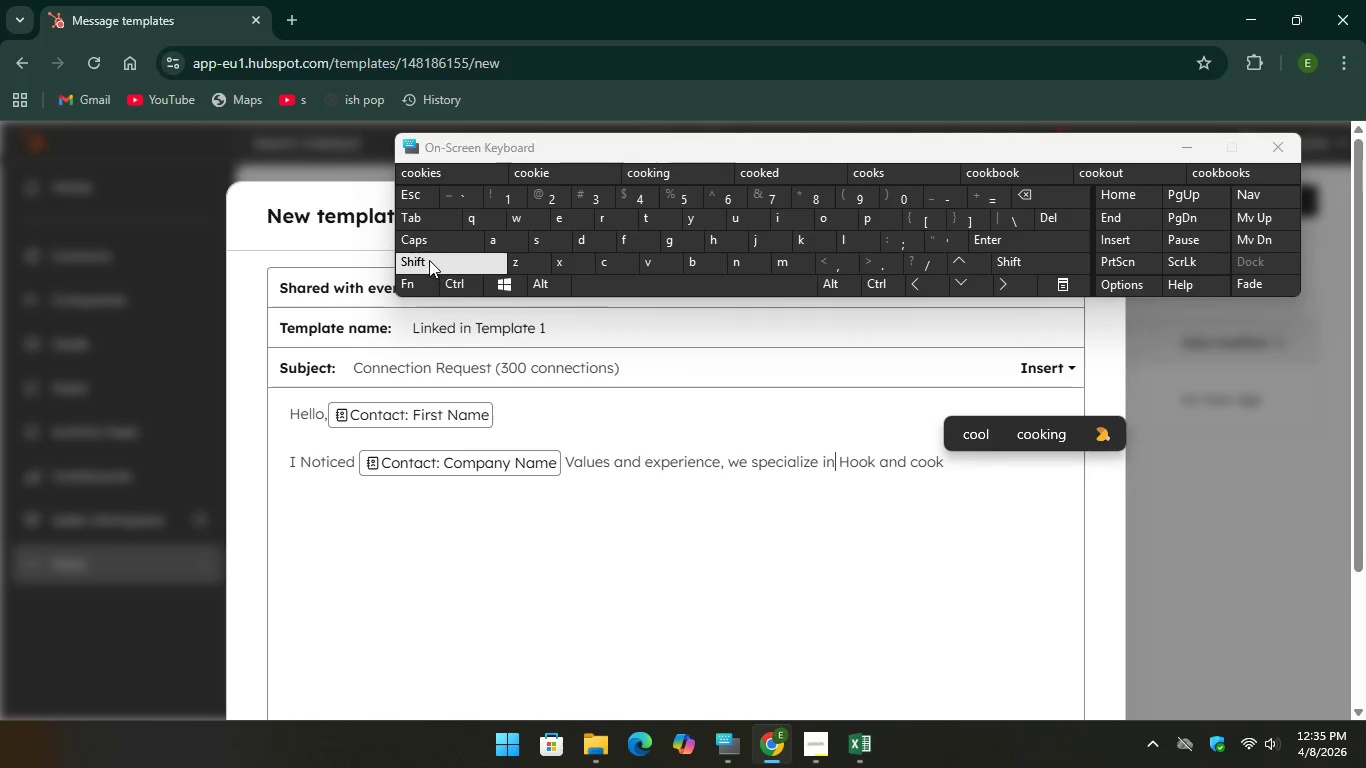 
key(Shift+Quote)
 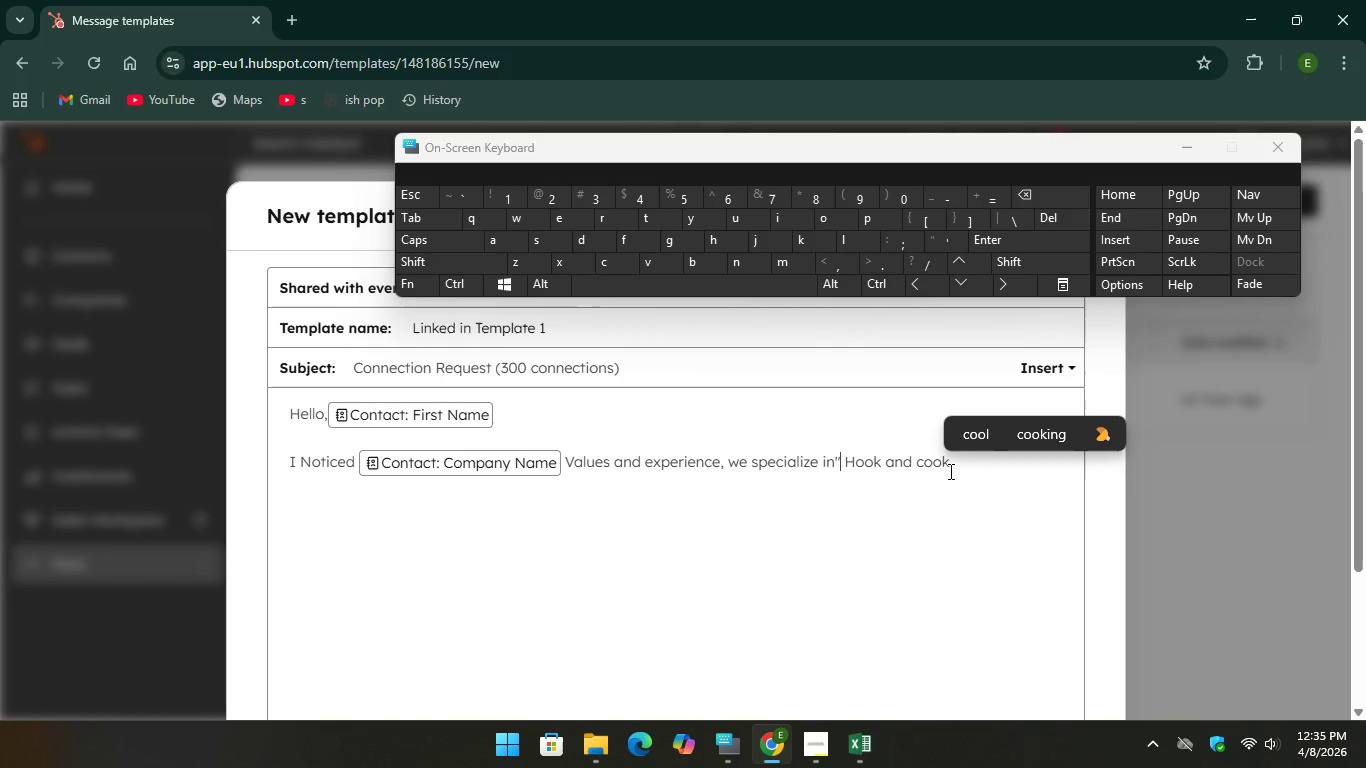 
double_click([949, 472])
 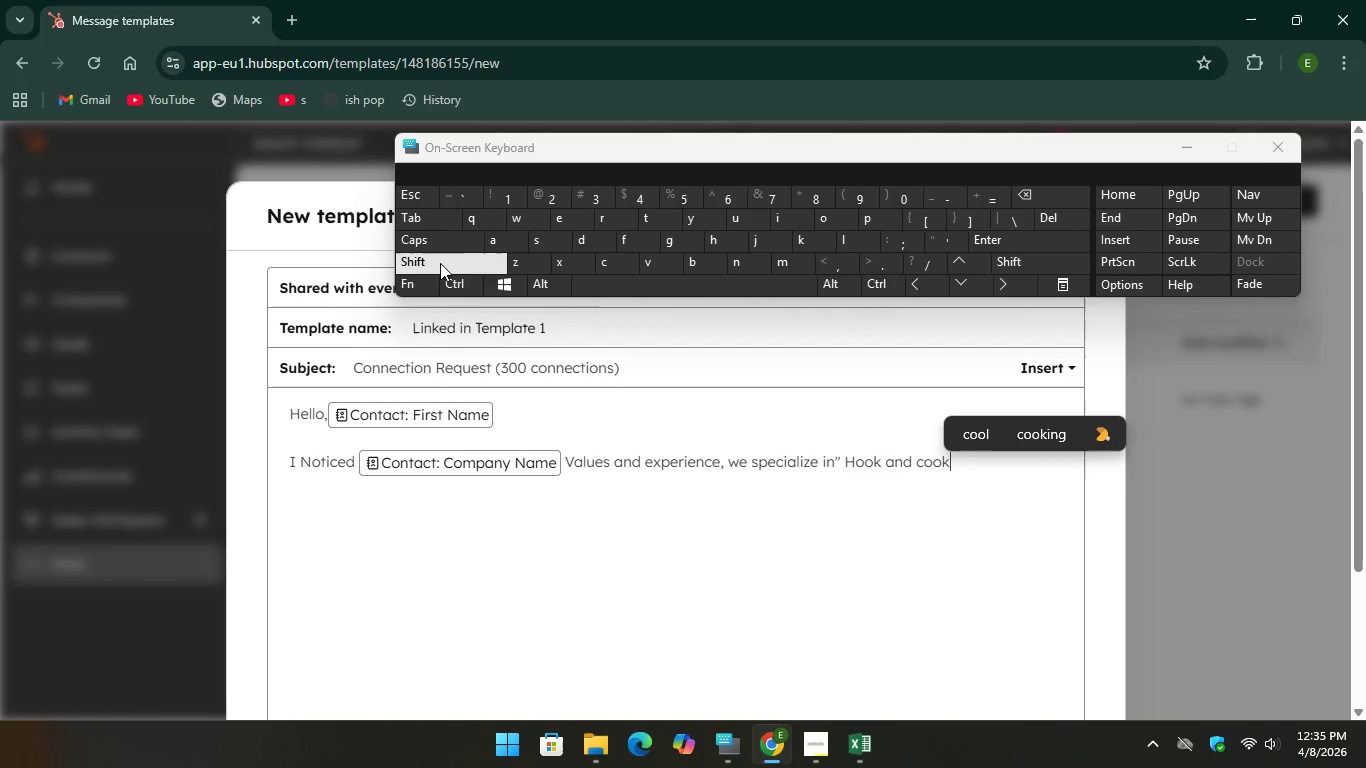 
key(Shift+Quote)
 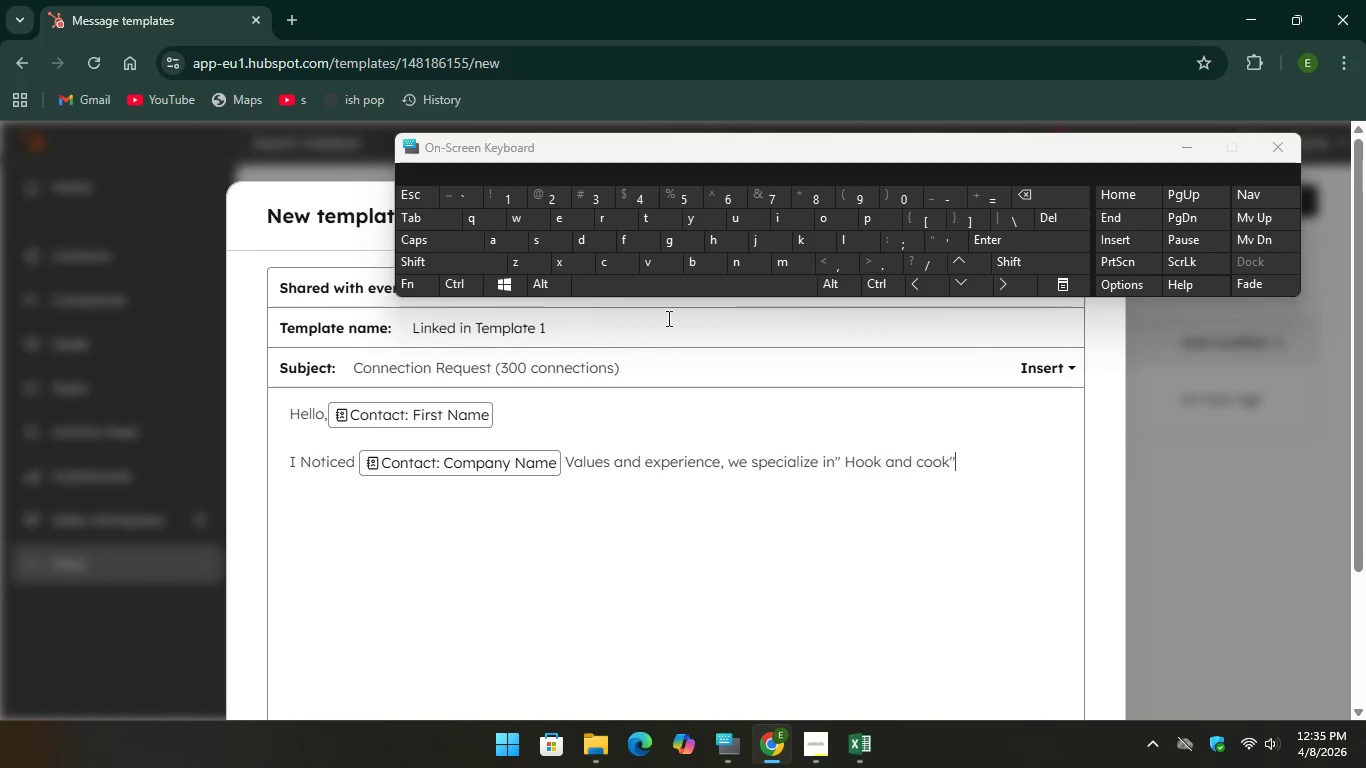 
type( retr)
 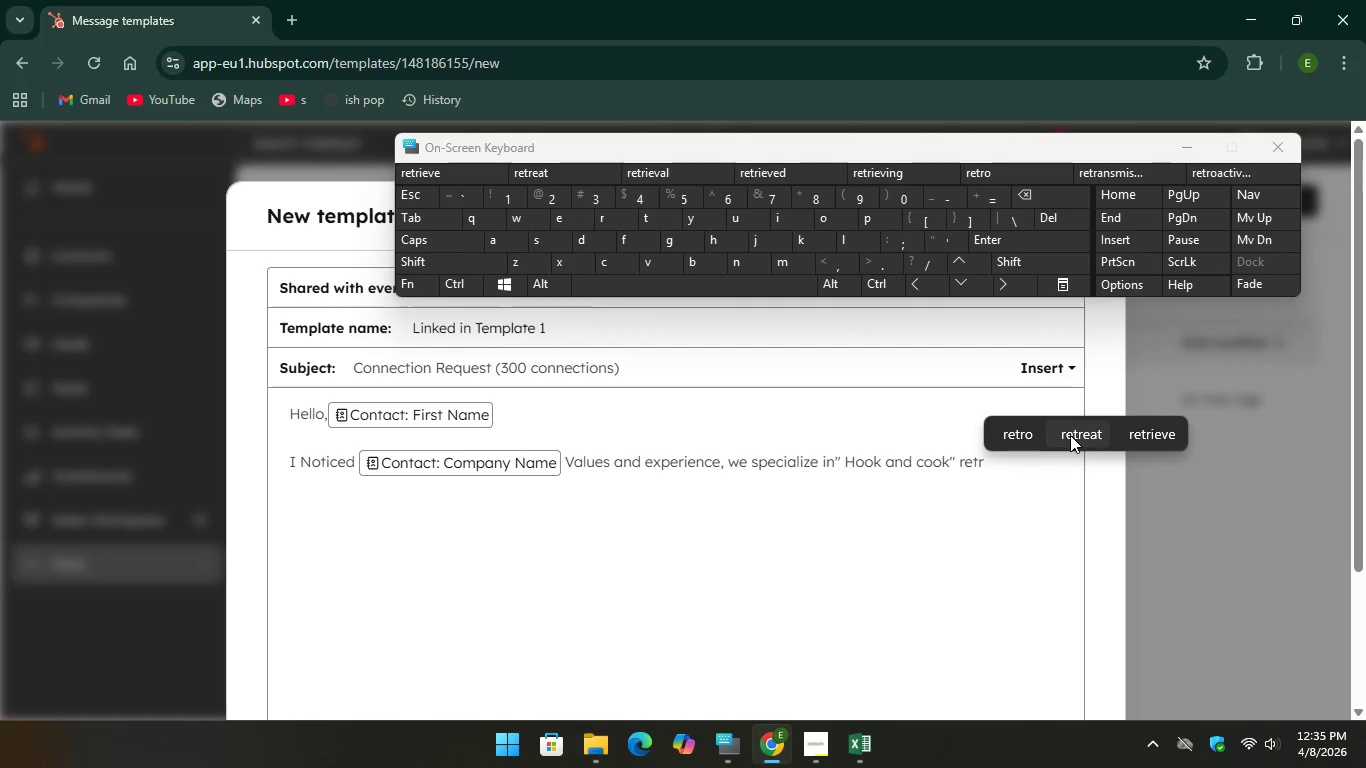 
left_click([1071, 435])
 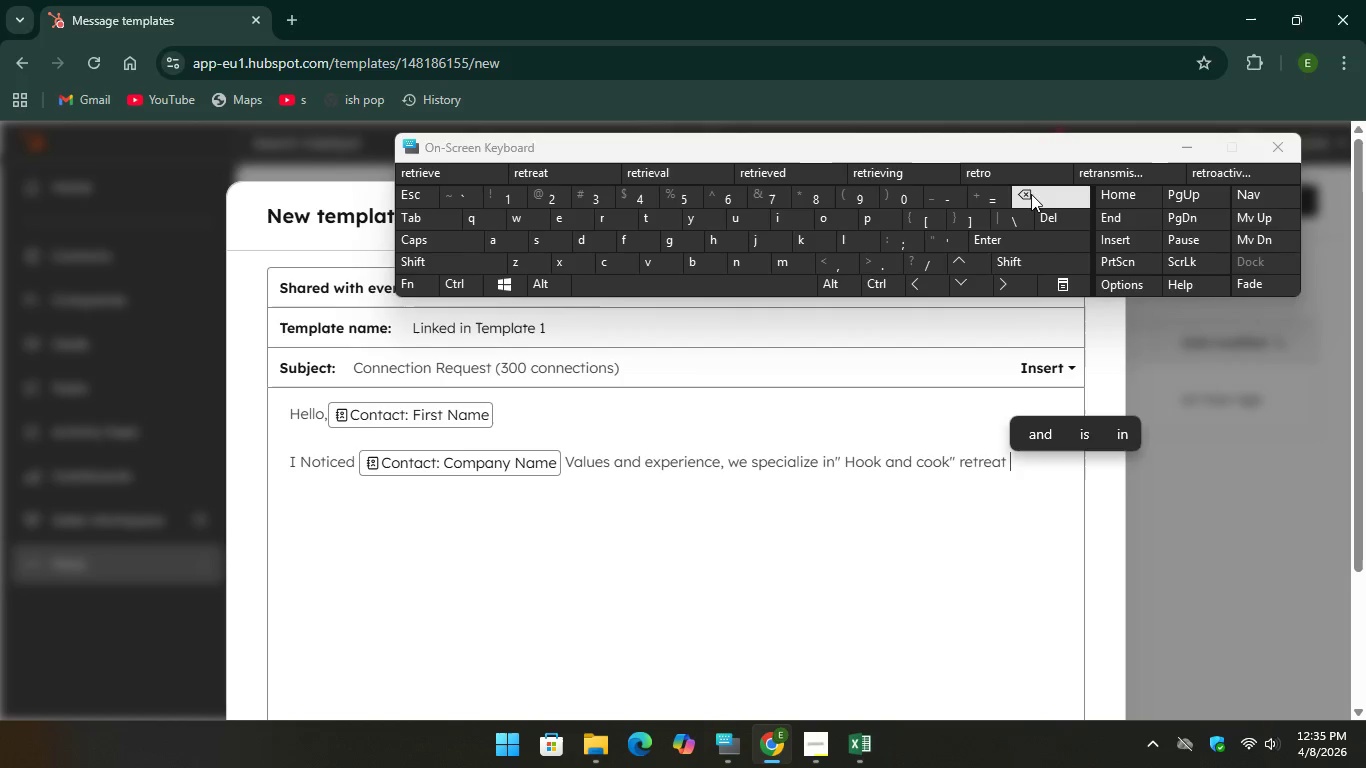 
key(Backspace)
 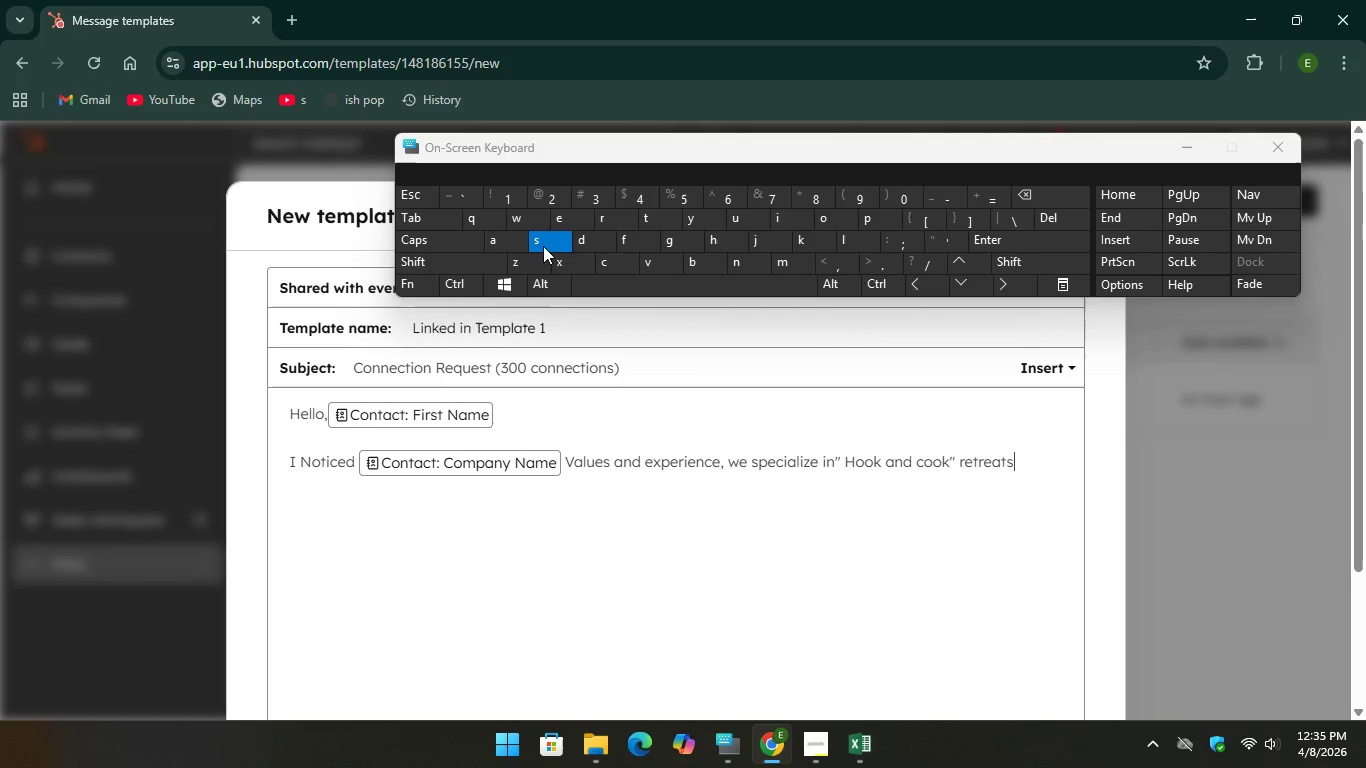 
key(S)
 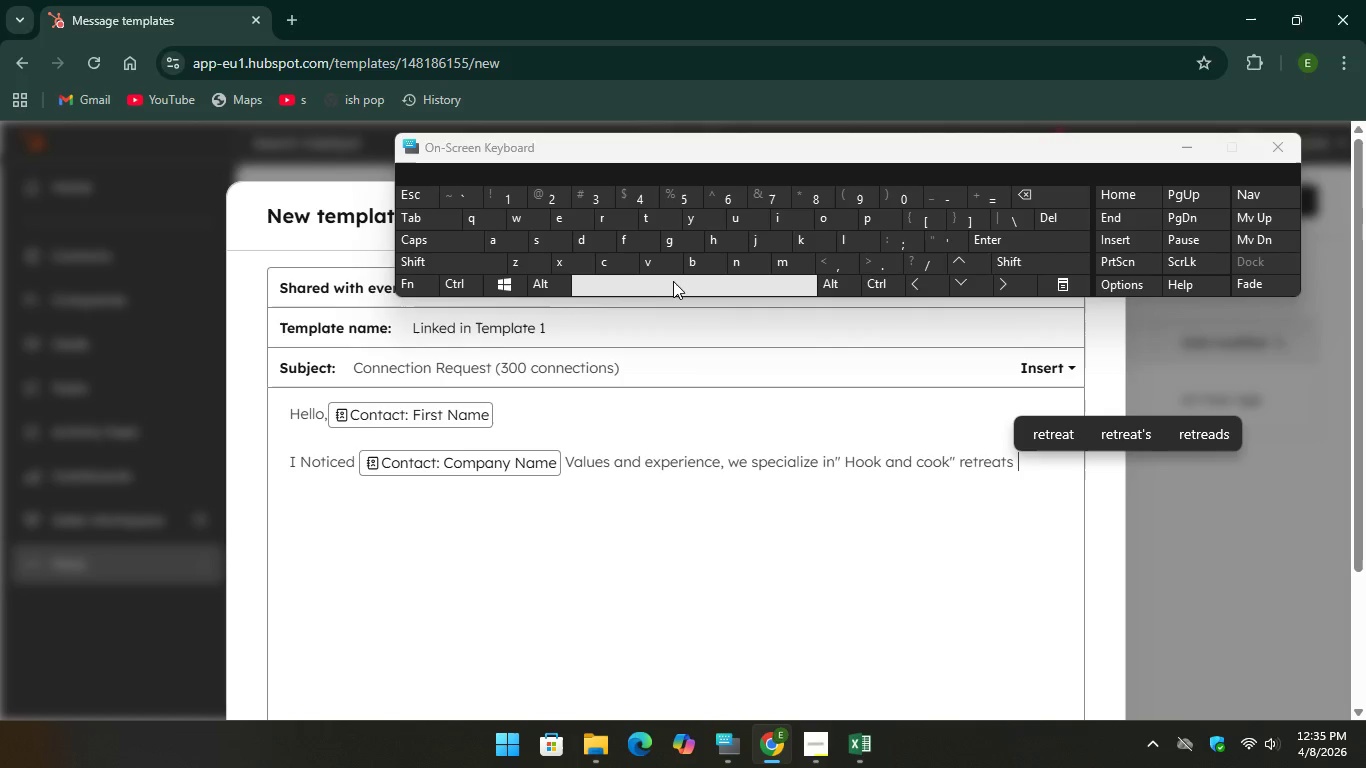 
hold_key(key=Space, duration=9.86)
 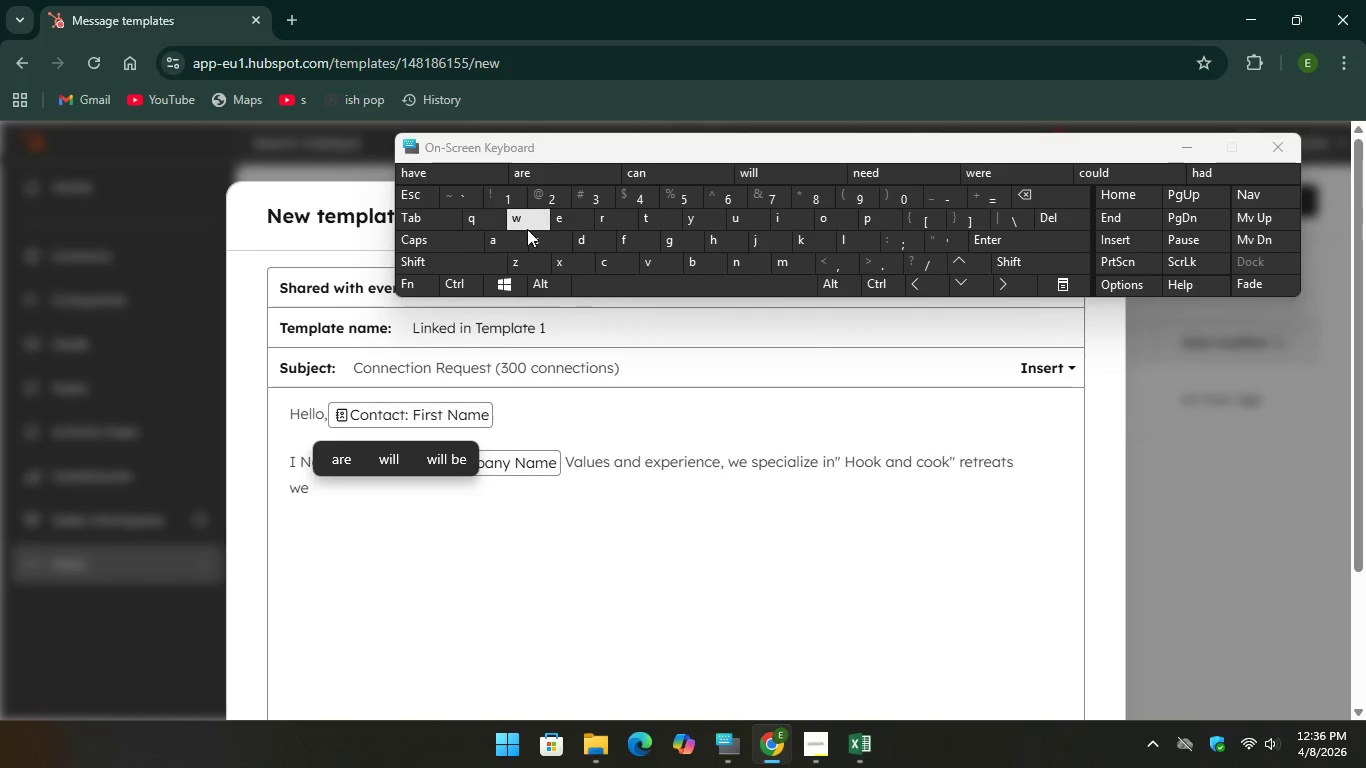 
key(Enter)
 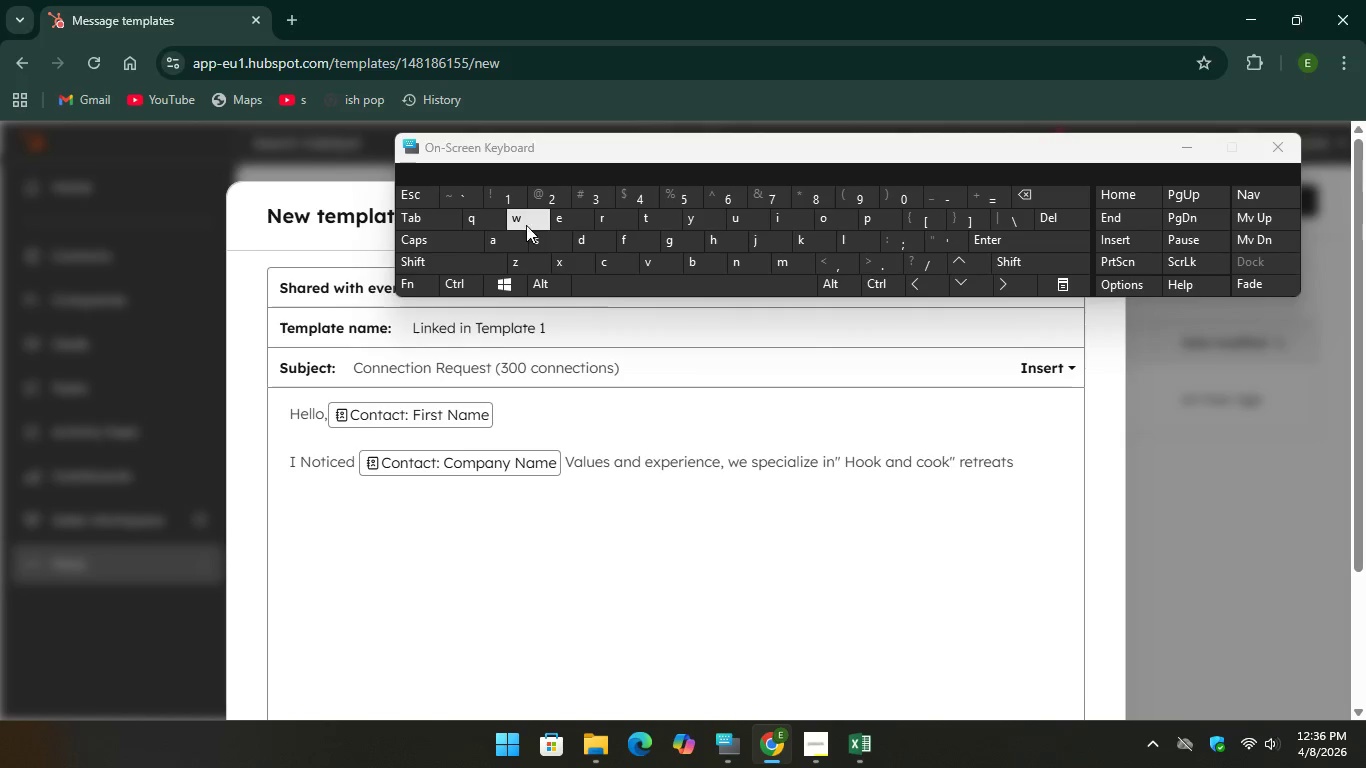 
type(wewould love t)
 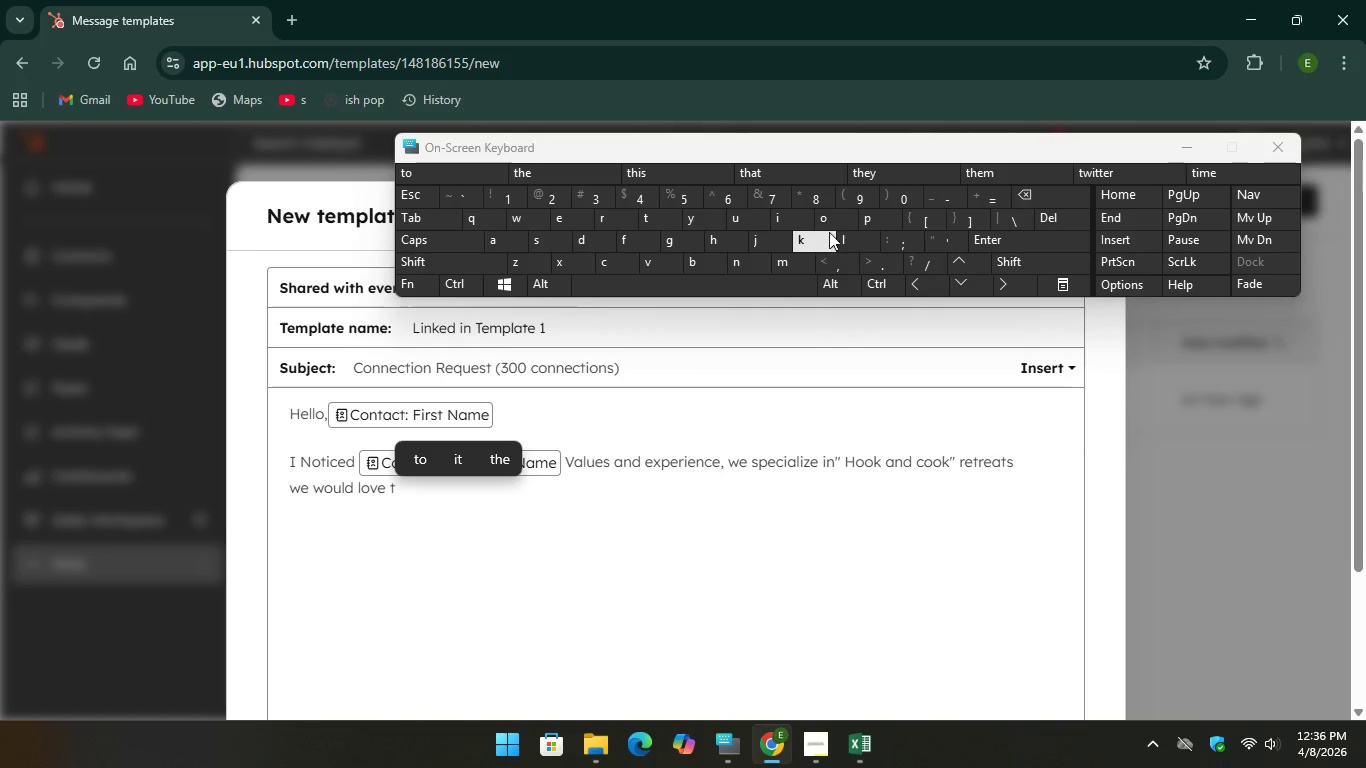 
type(o conn)
 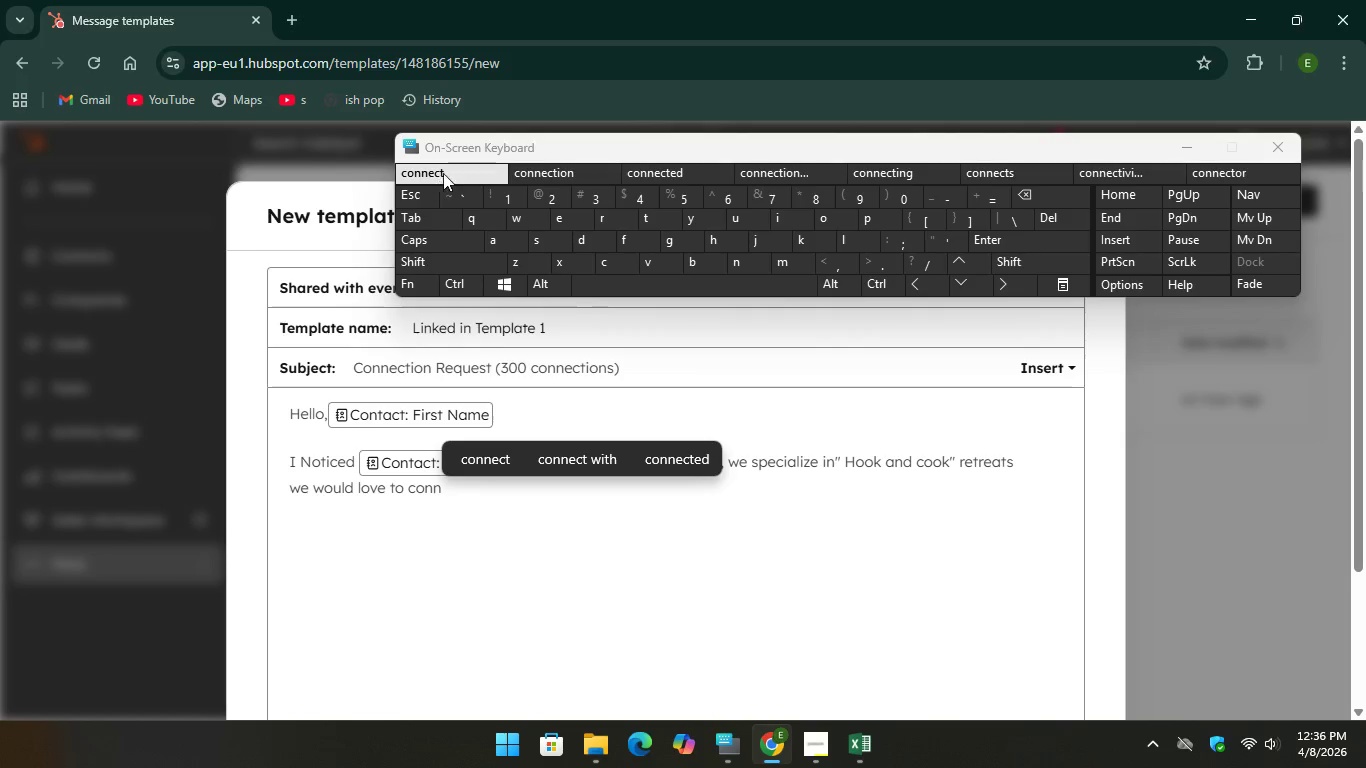 
key(Unknown)
 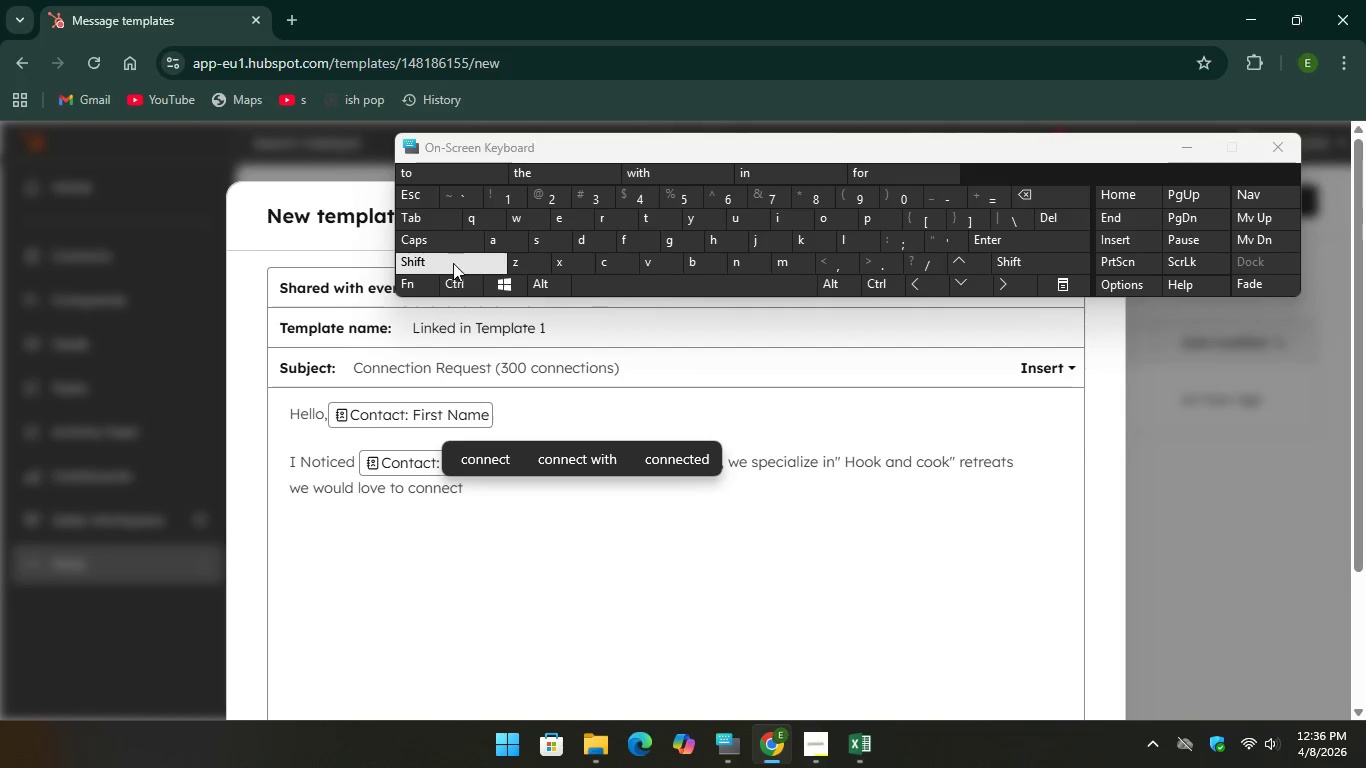 
key(Unknown)
 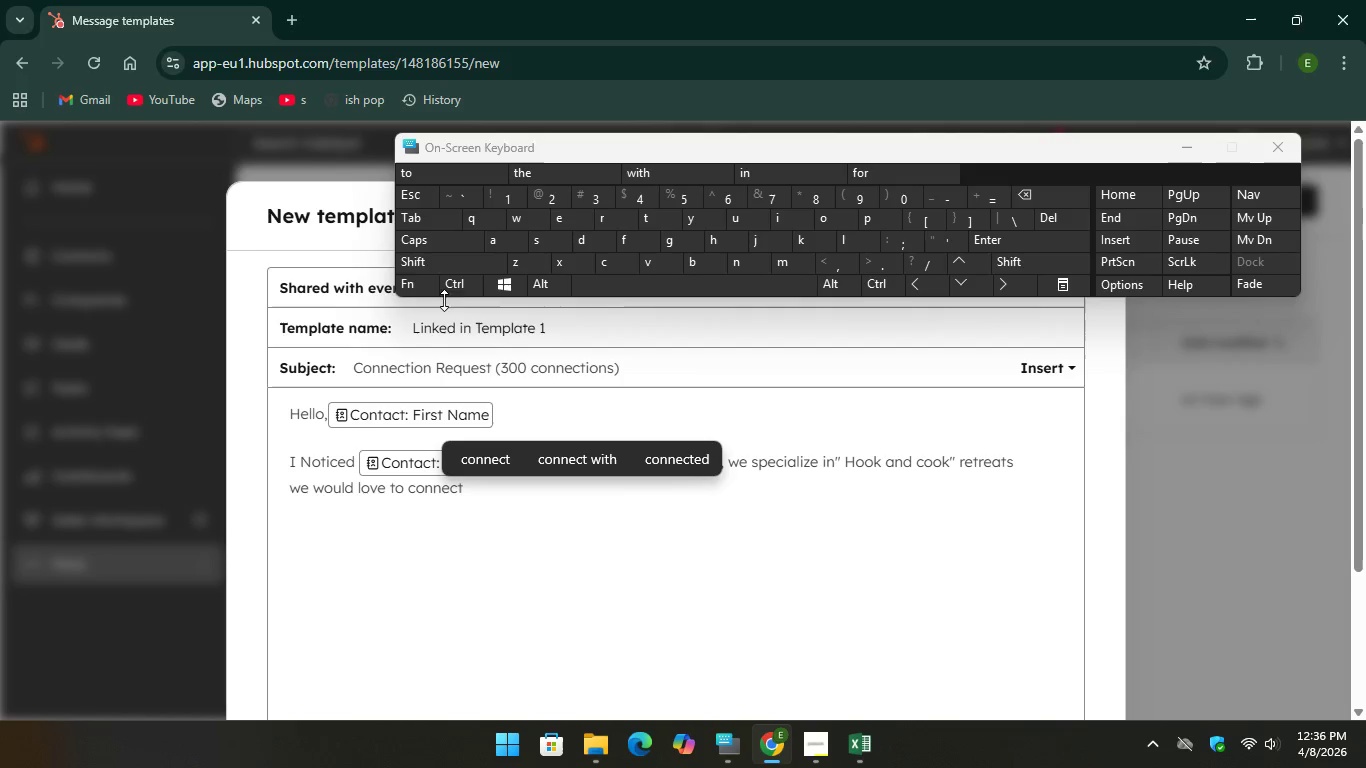 
key(Unknown)
 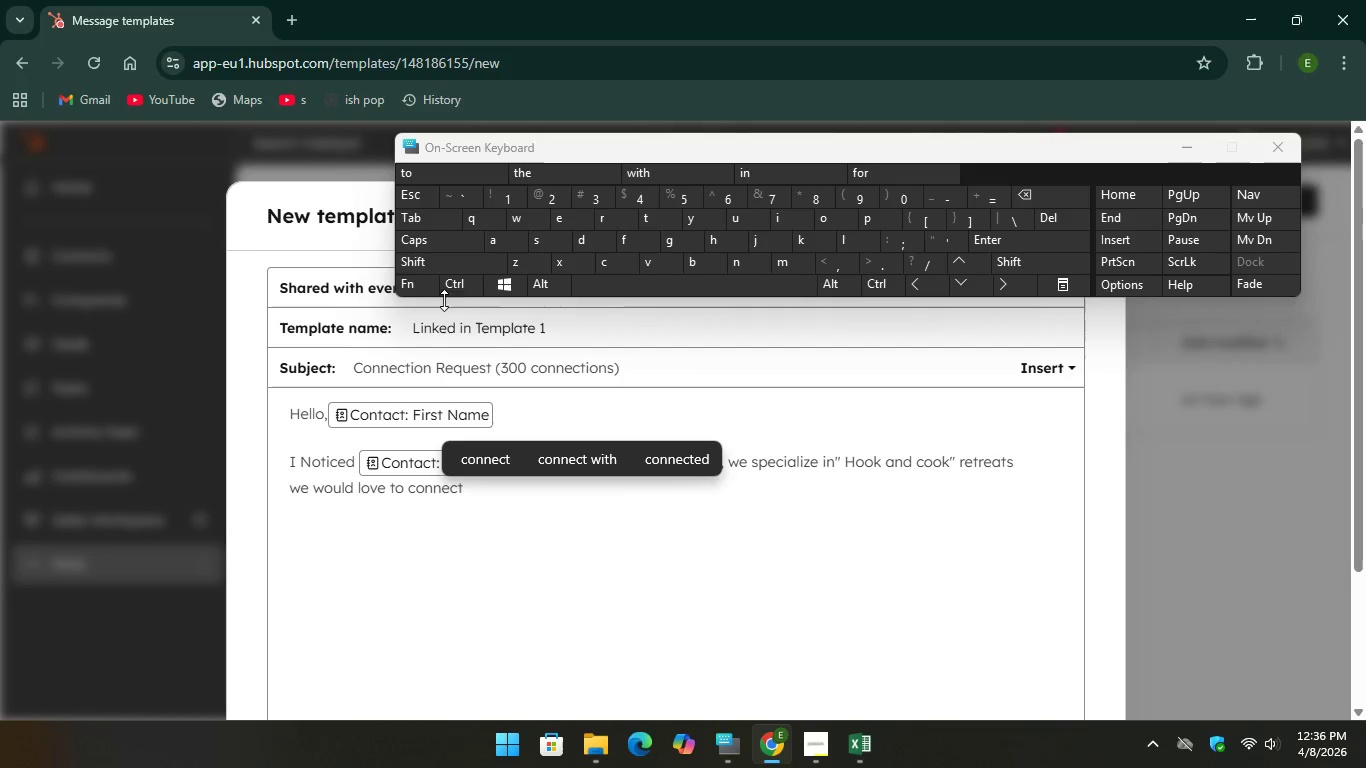 
key(Unknown)
 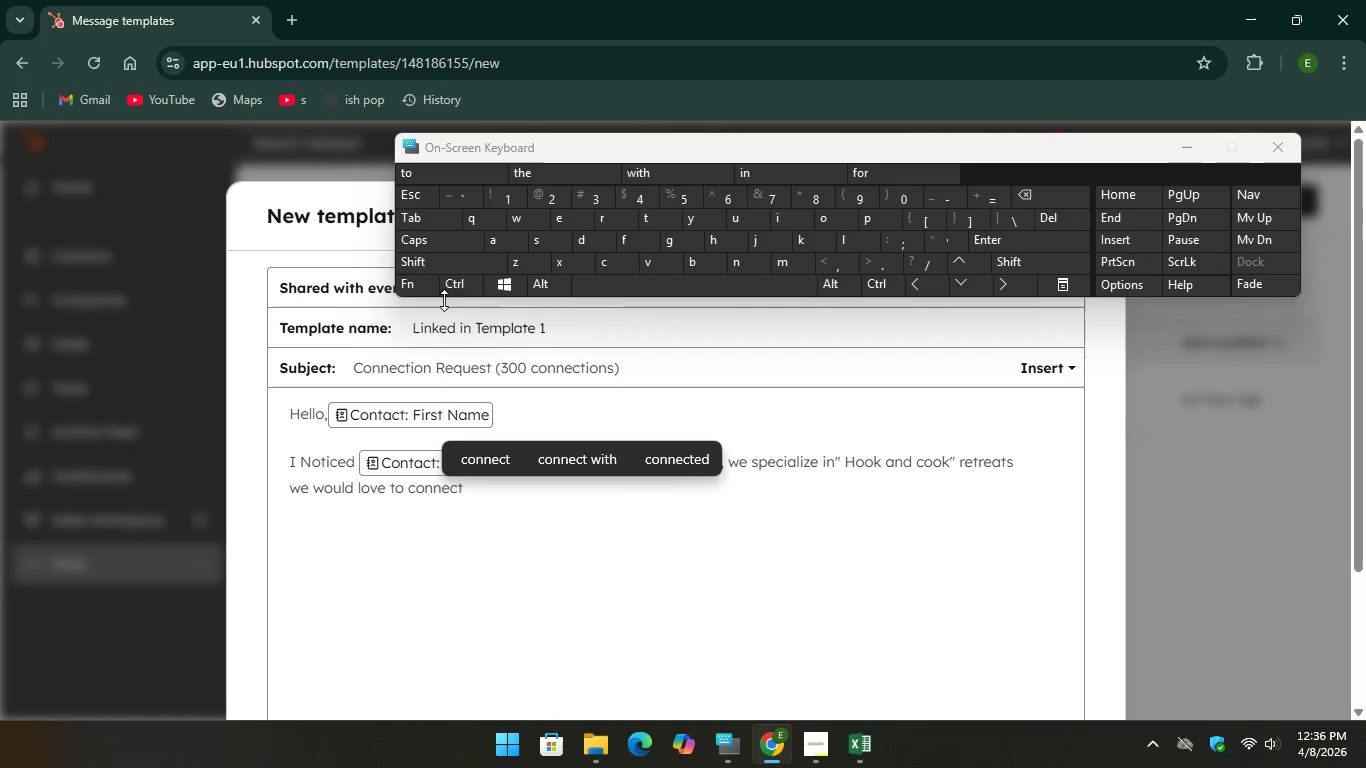 
wait(7.06)
 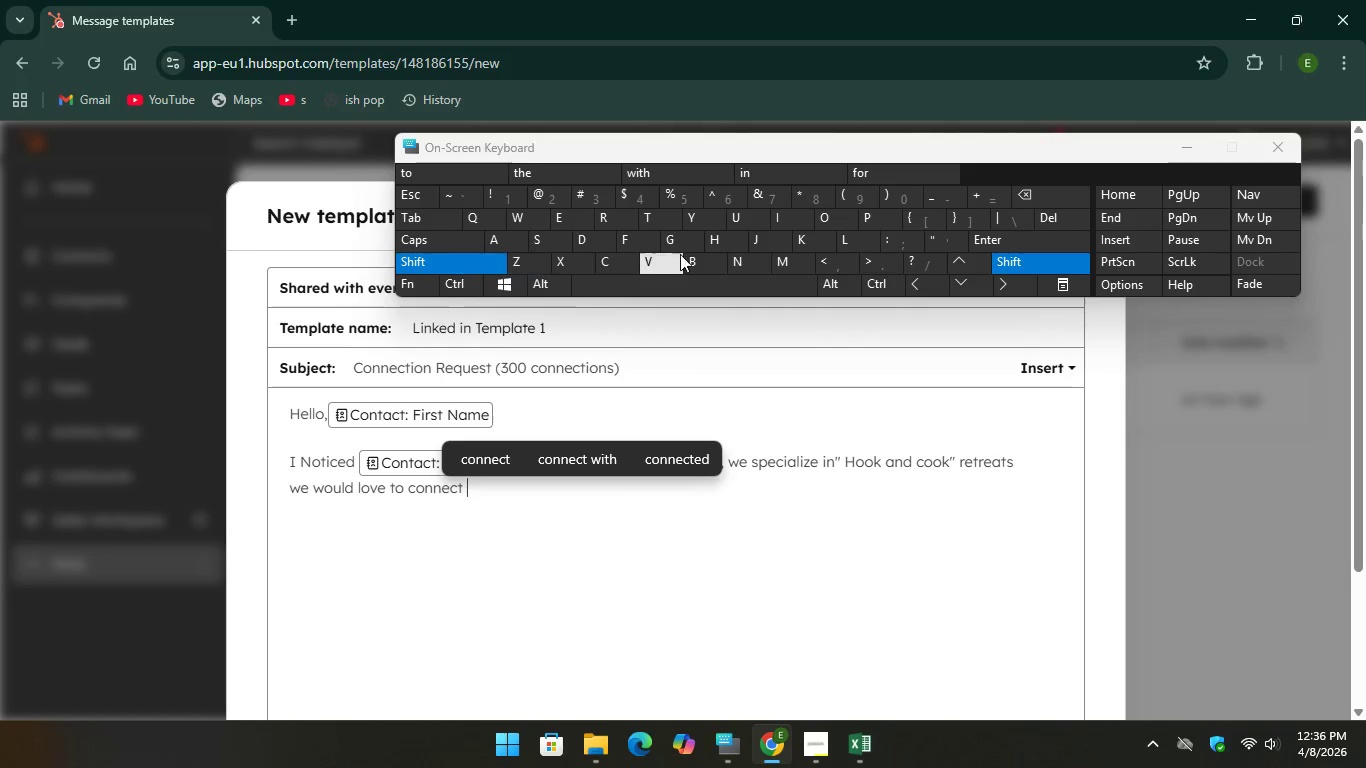 
key(Shift+1)
 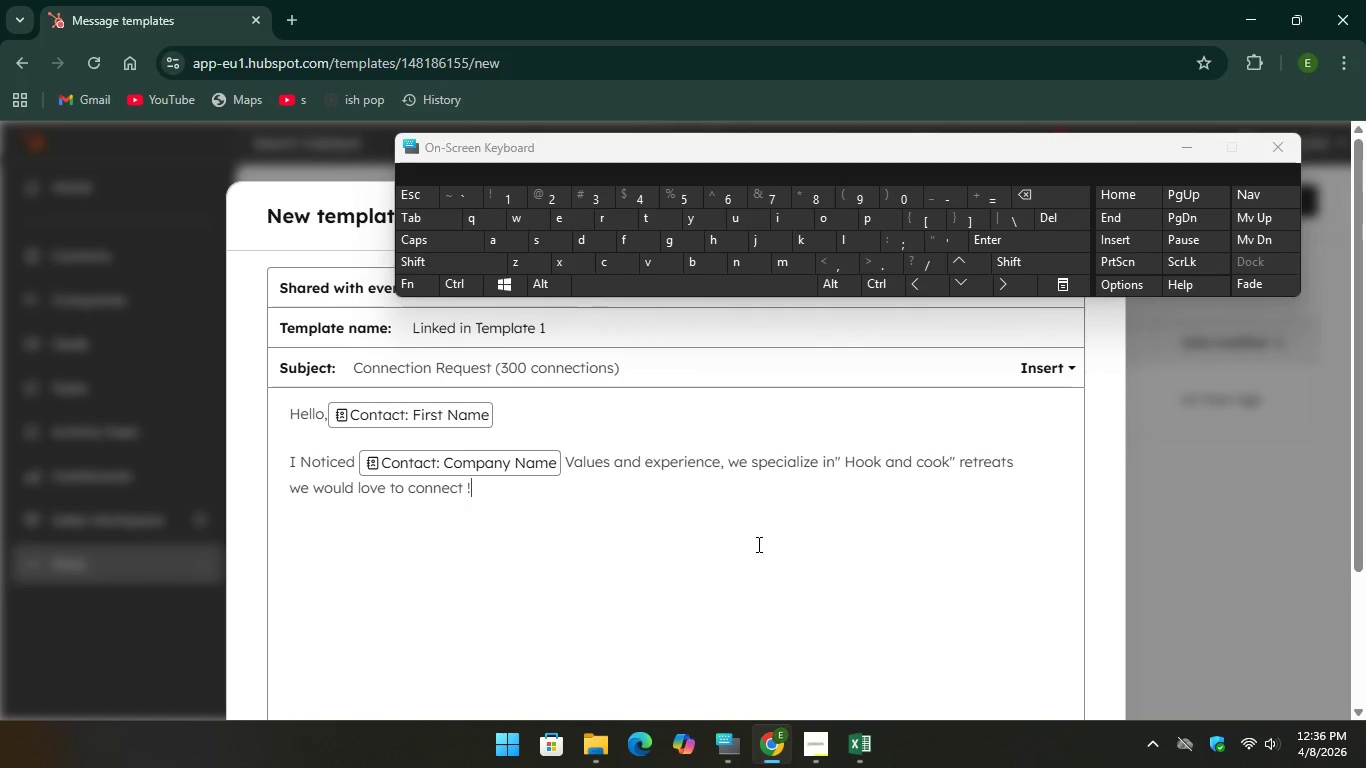 
scroll: coordinate [764, 547], scroll_direction: down, amount: 4.0
 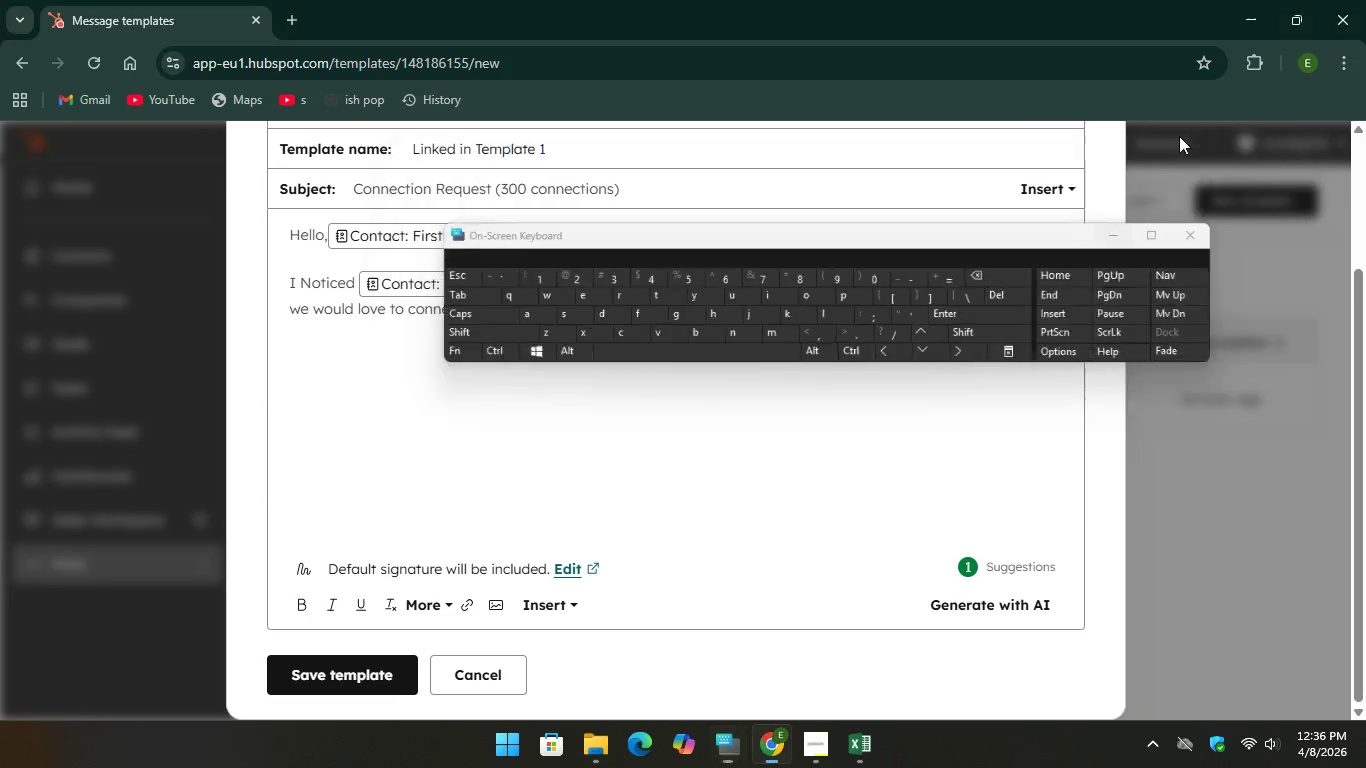 
scroll: coordinate [677, 340], scroll_direction: up, amount: 1.0
 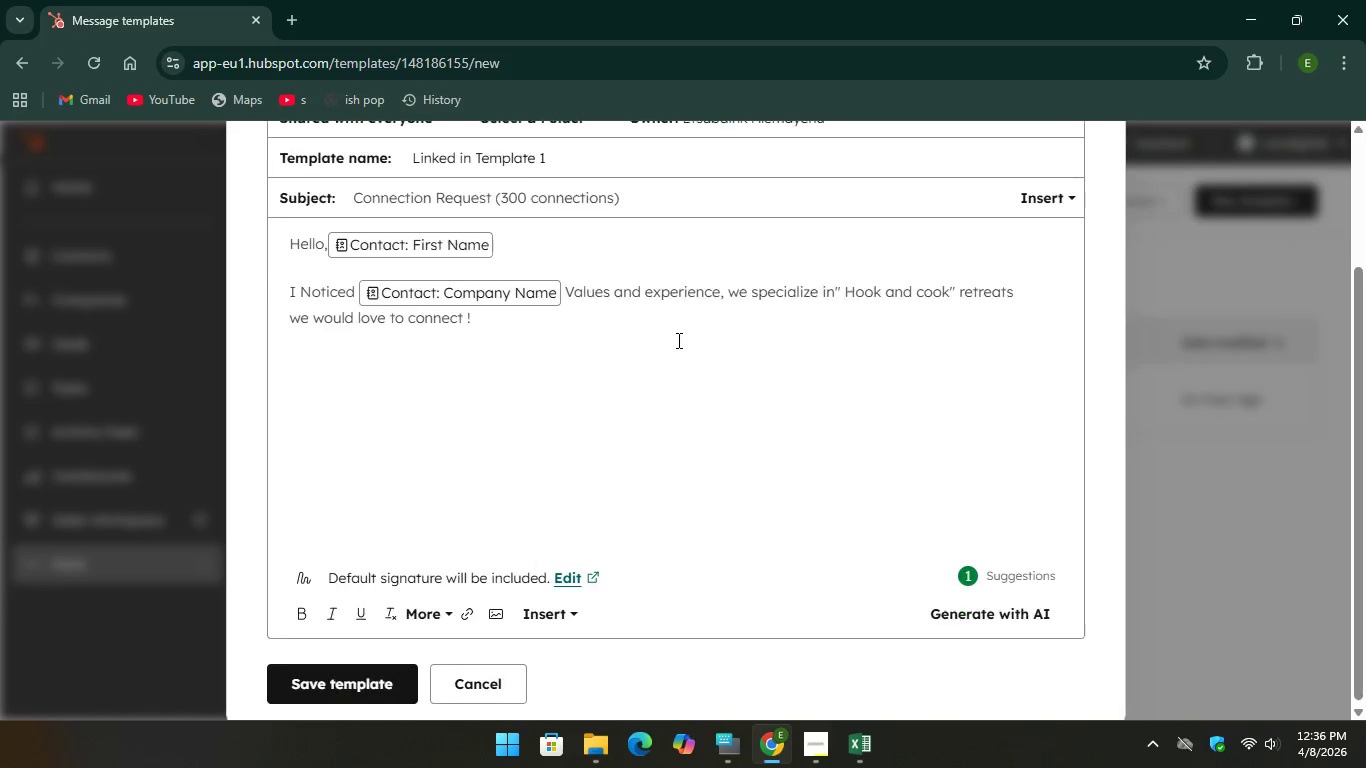 
scroll: coordinate [677, 340], scroll_direction: down, amount: 4.0
 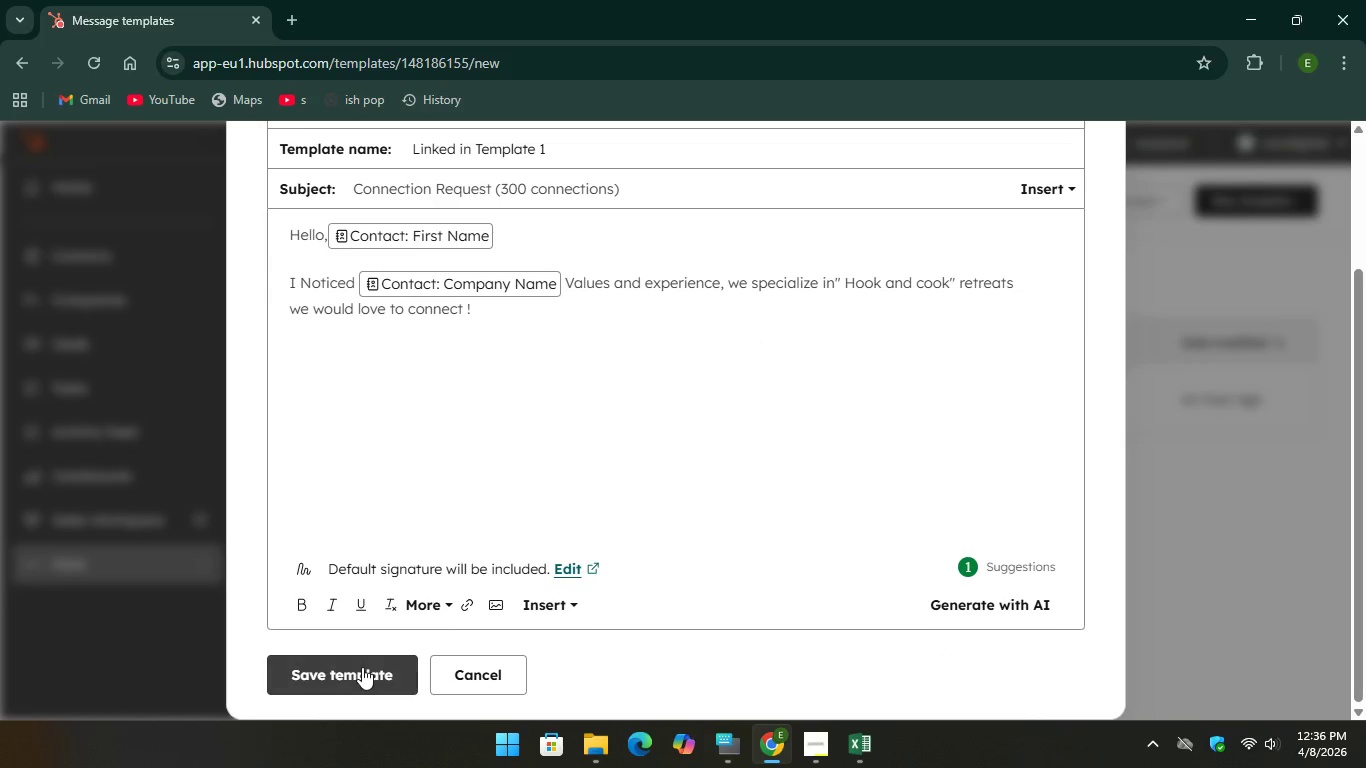 
left_click([362, 667])
 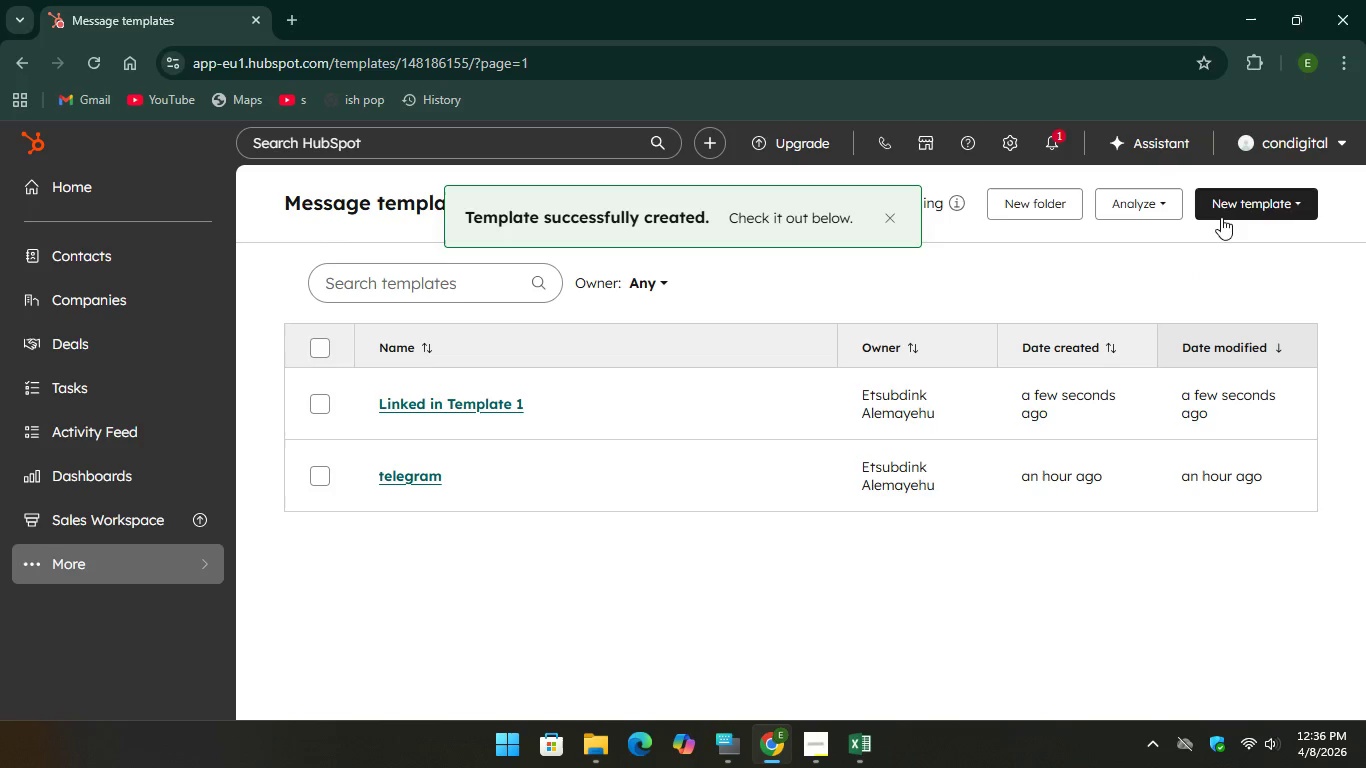 
left_click([1224, 214])
 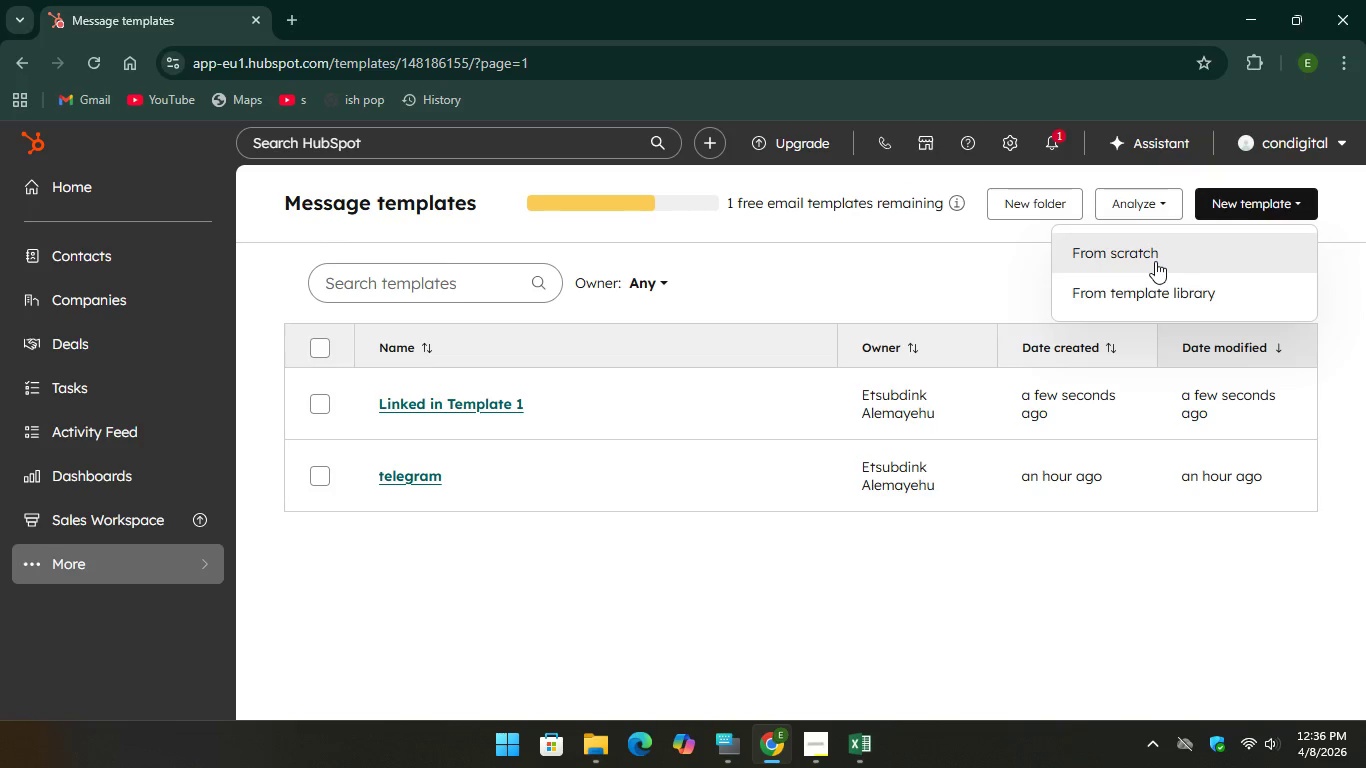 
left_click([1155, 261])
 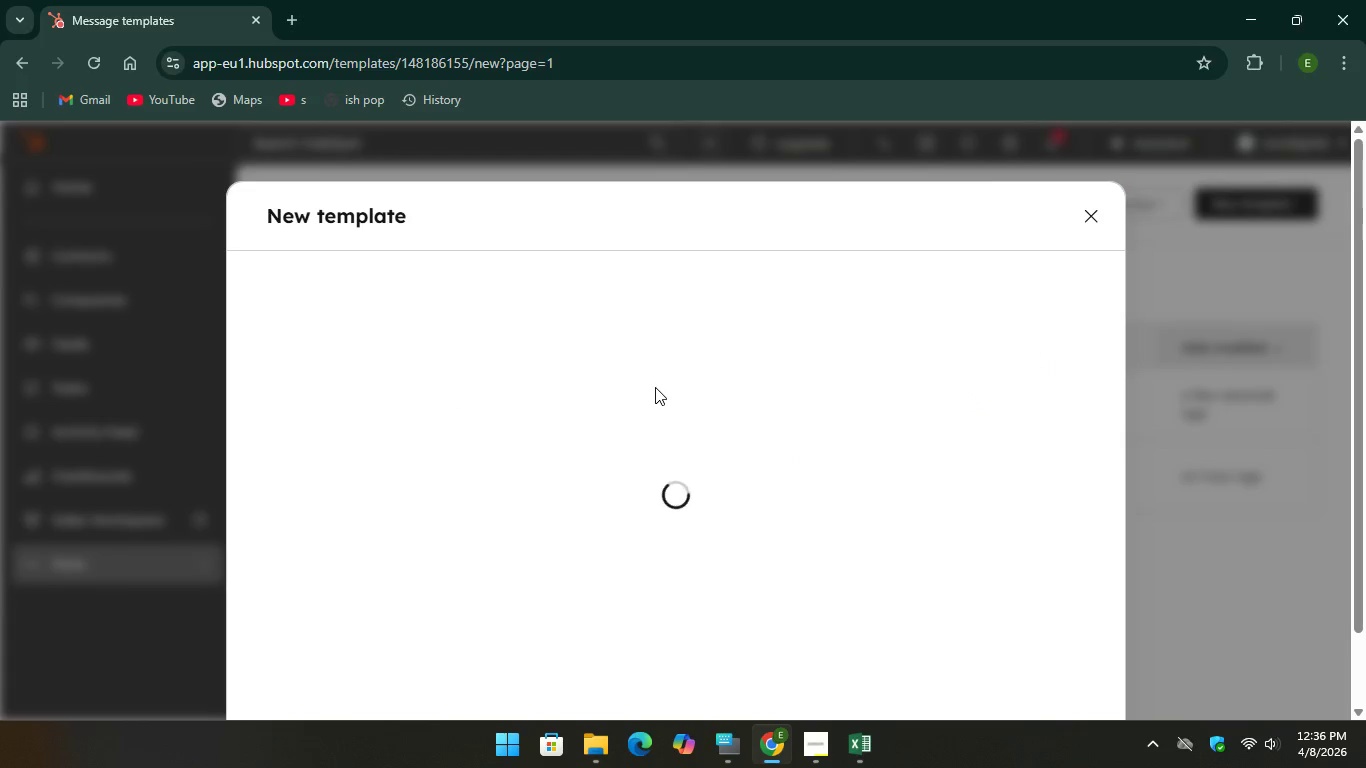 
scroll: coordinate [655, 387], scroll_direction: down, amount: 2.0
 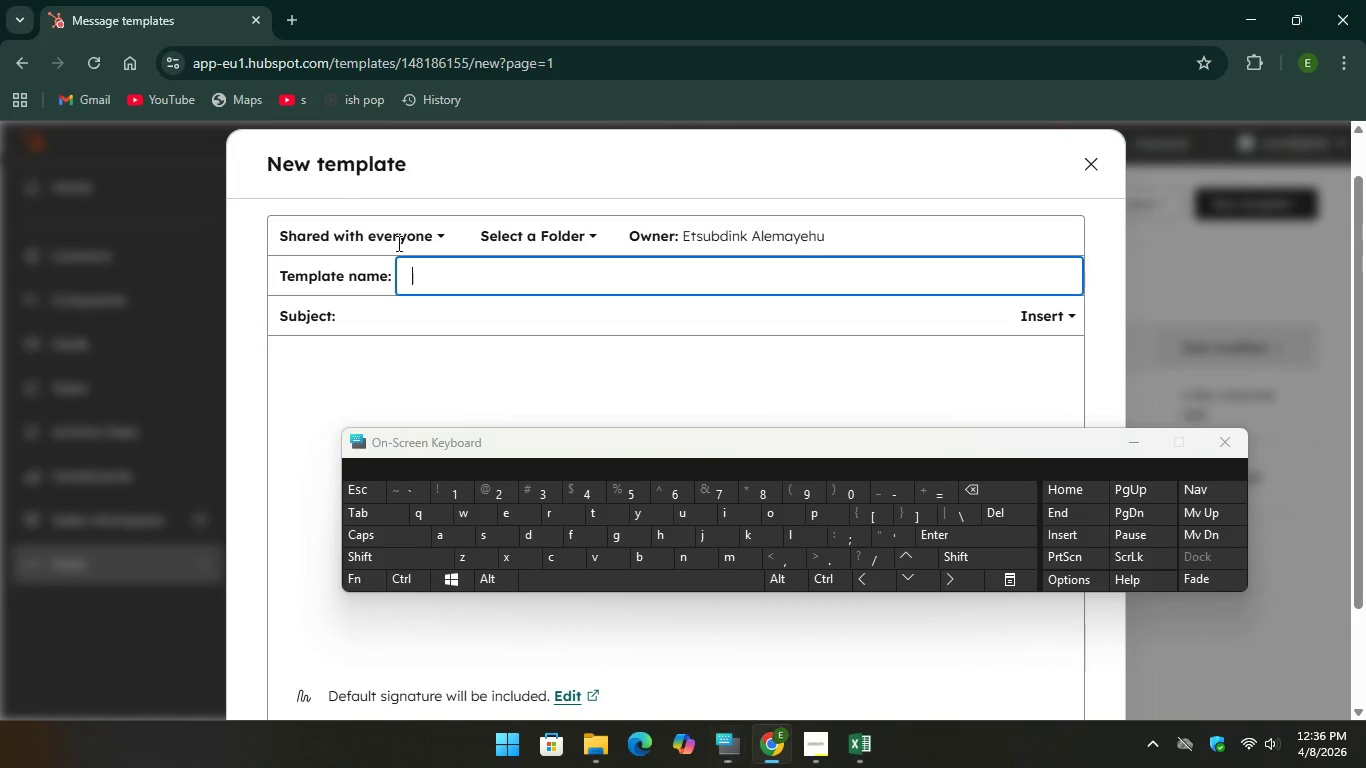 
wait(7.43)
 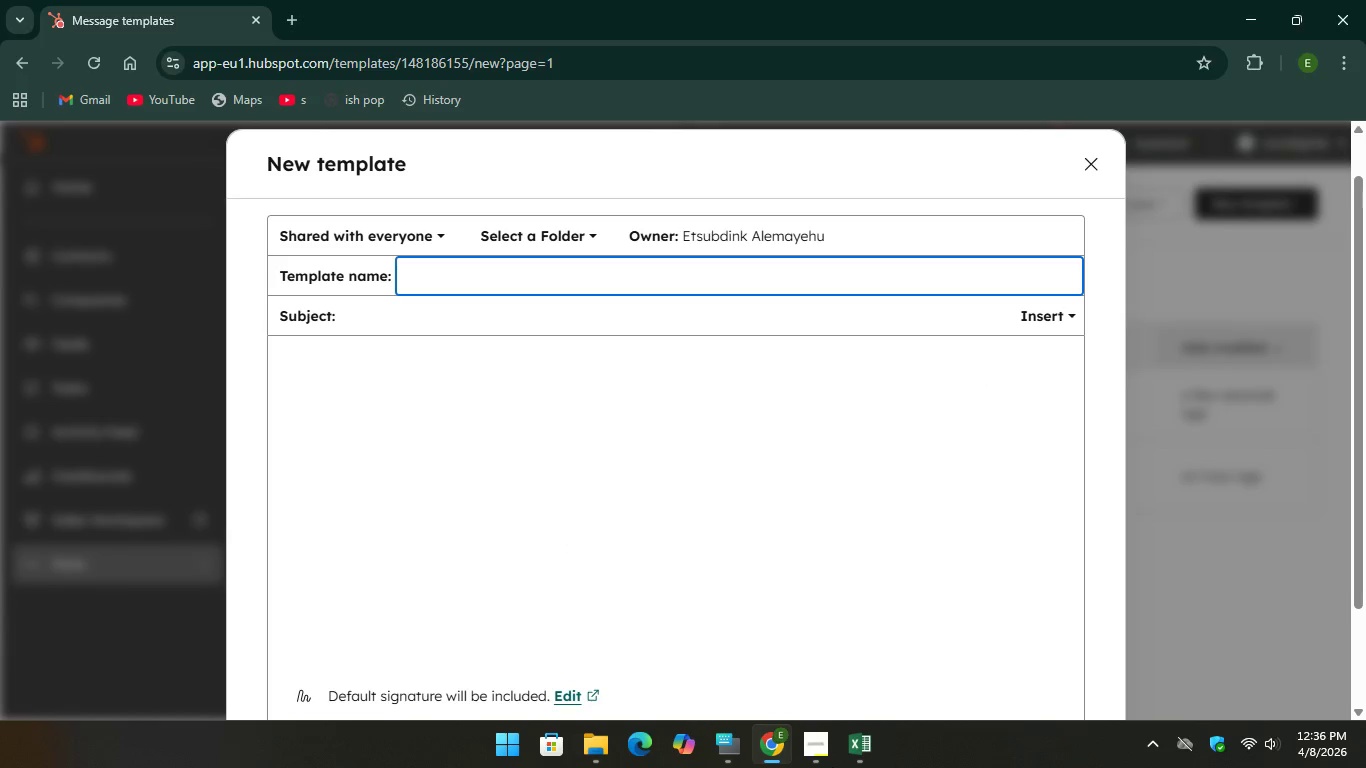 
type(Linked)
 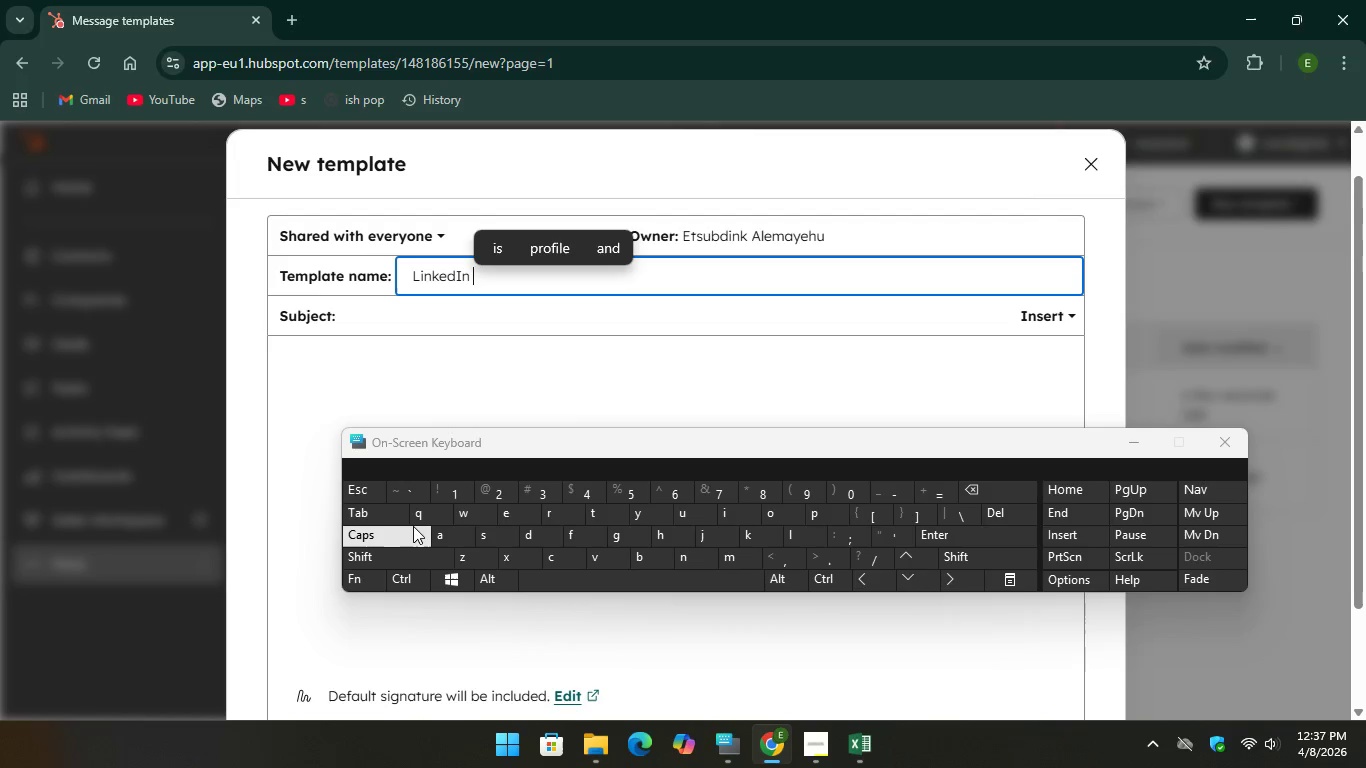 
type(Templ)
 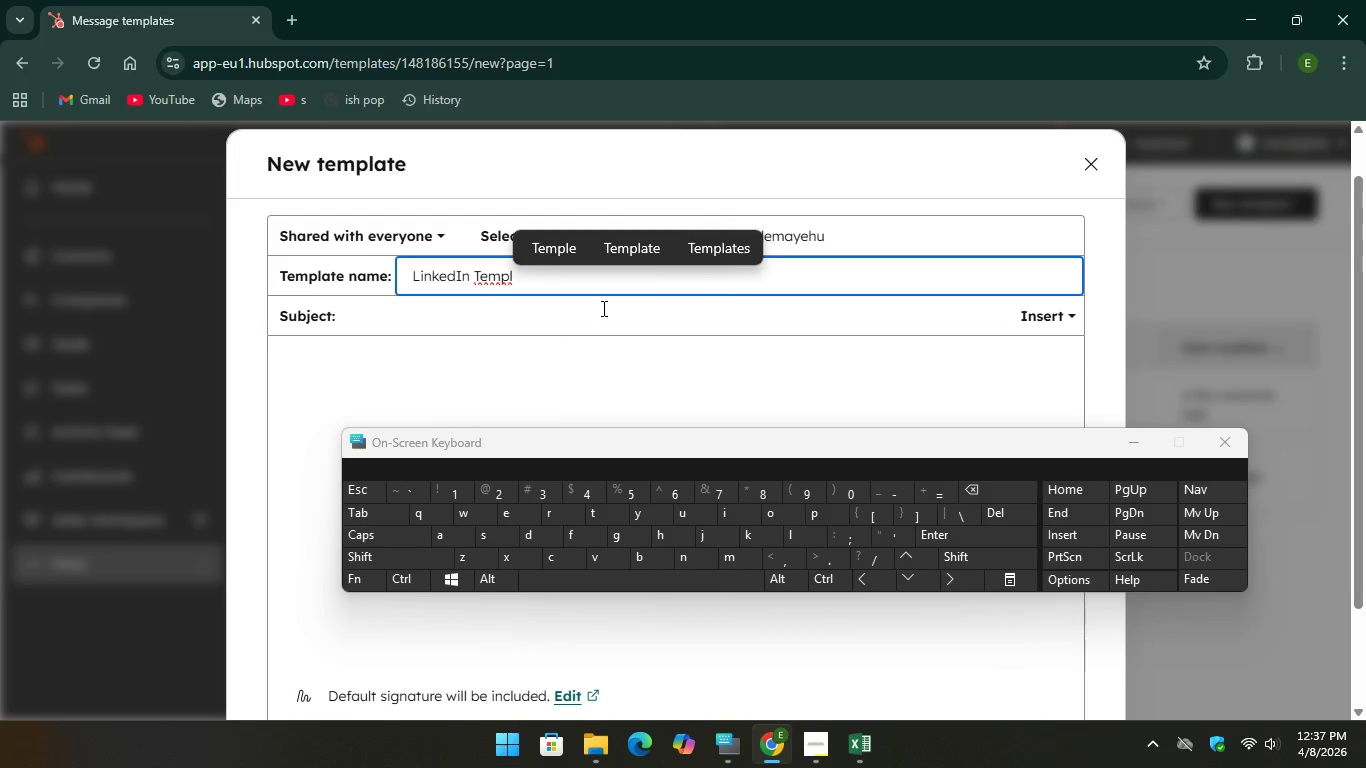 
left_click([649, 252])
 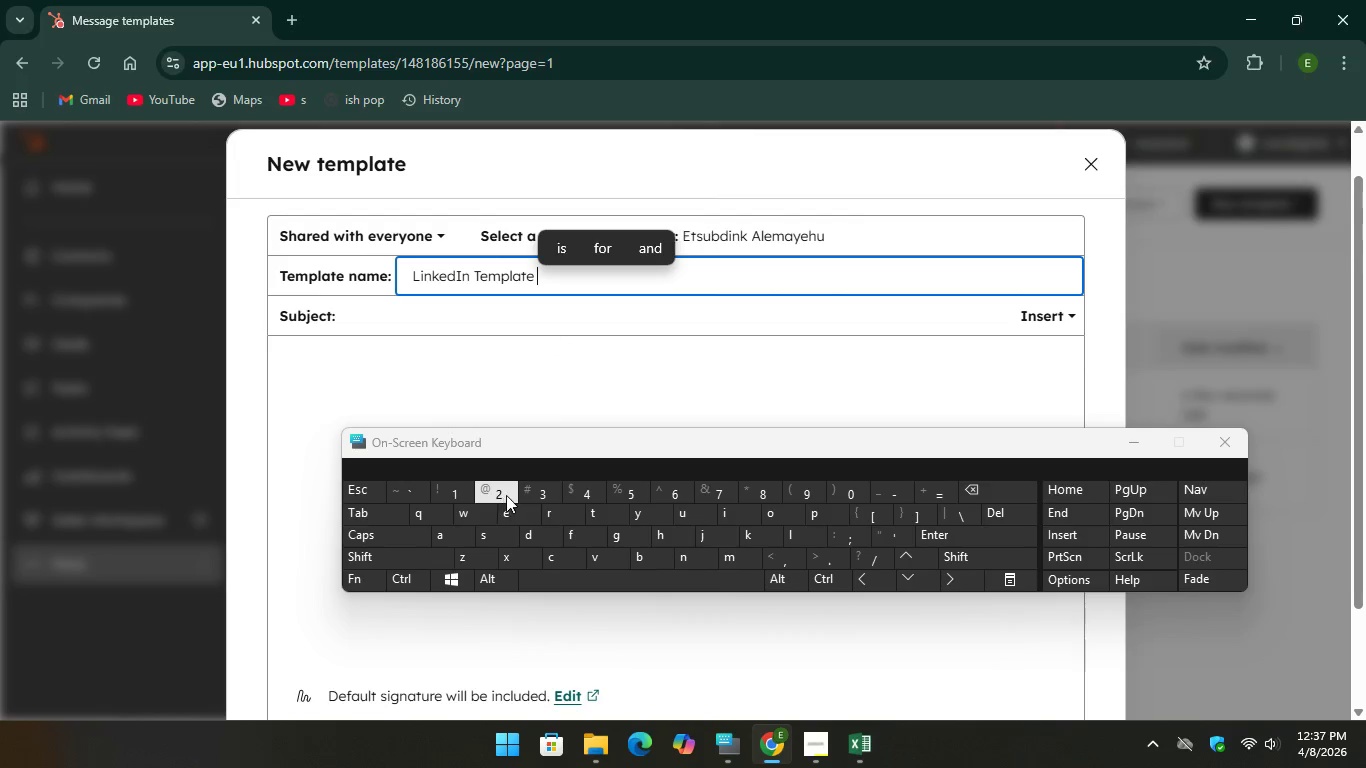 
key(2)
 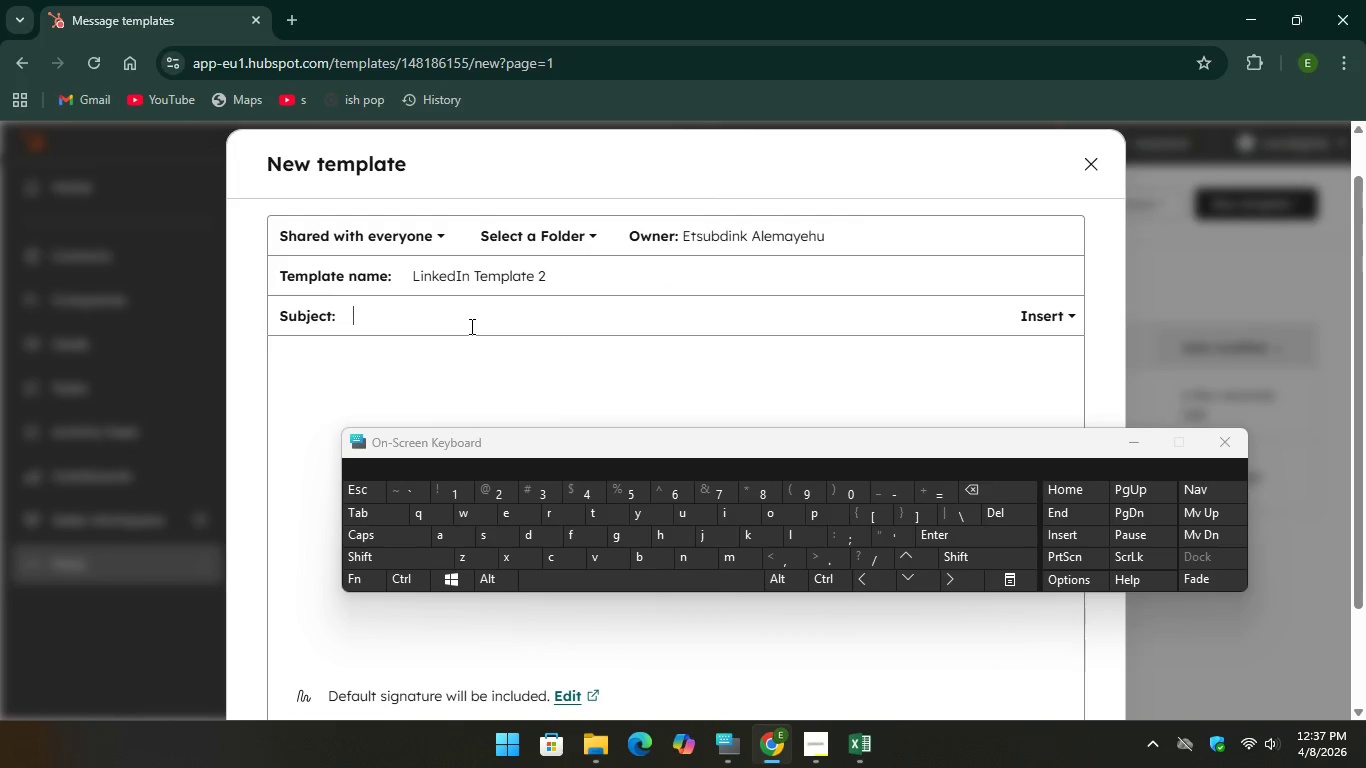 
left_click([470, 326])
 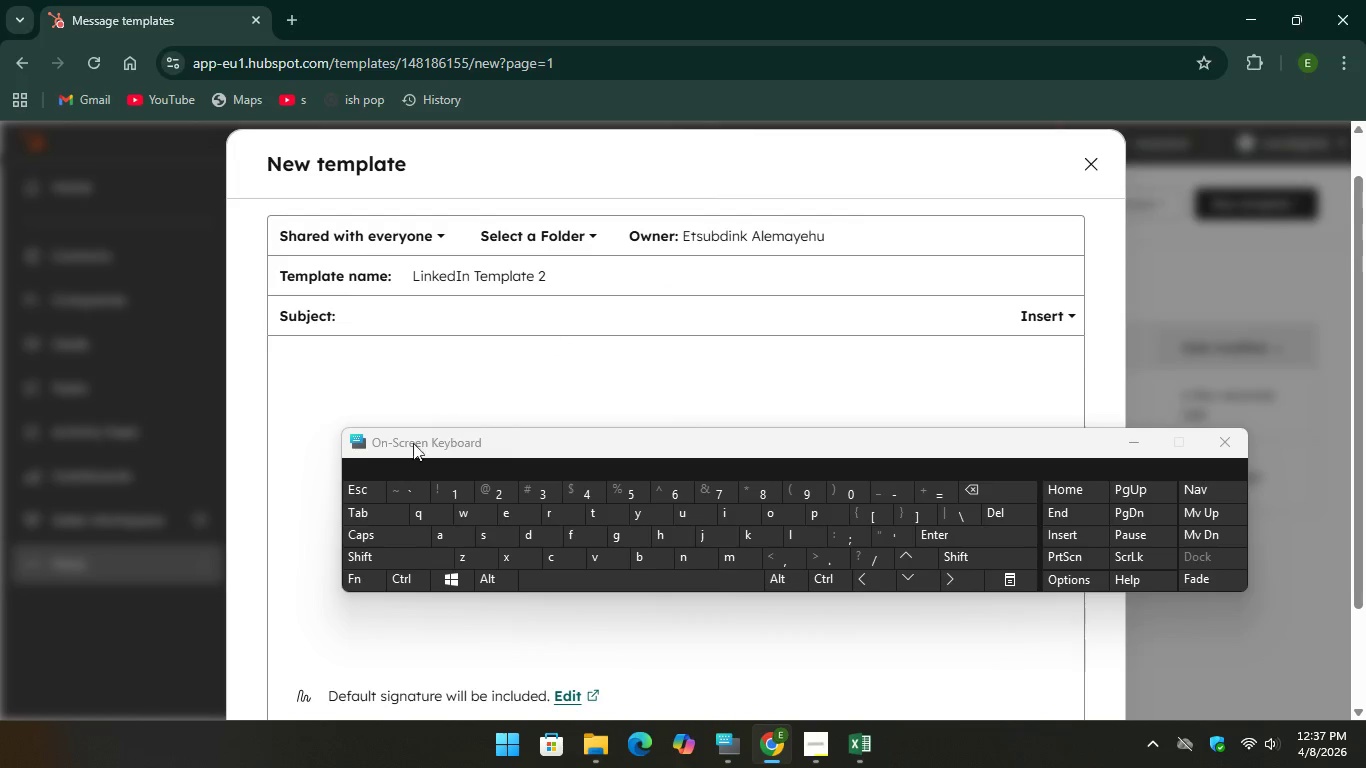 
type(Value ad)
 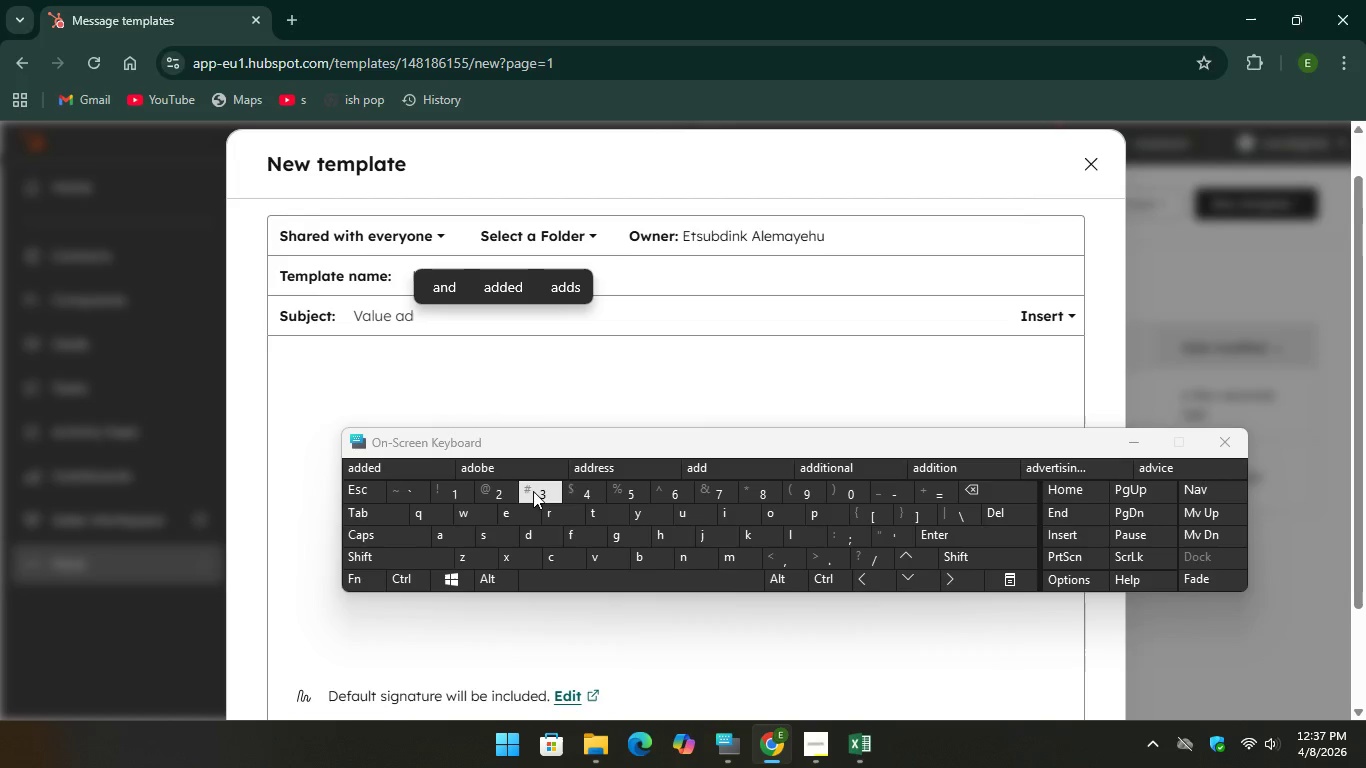 
type(d Foll)
 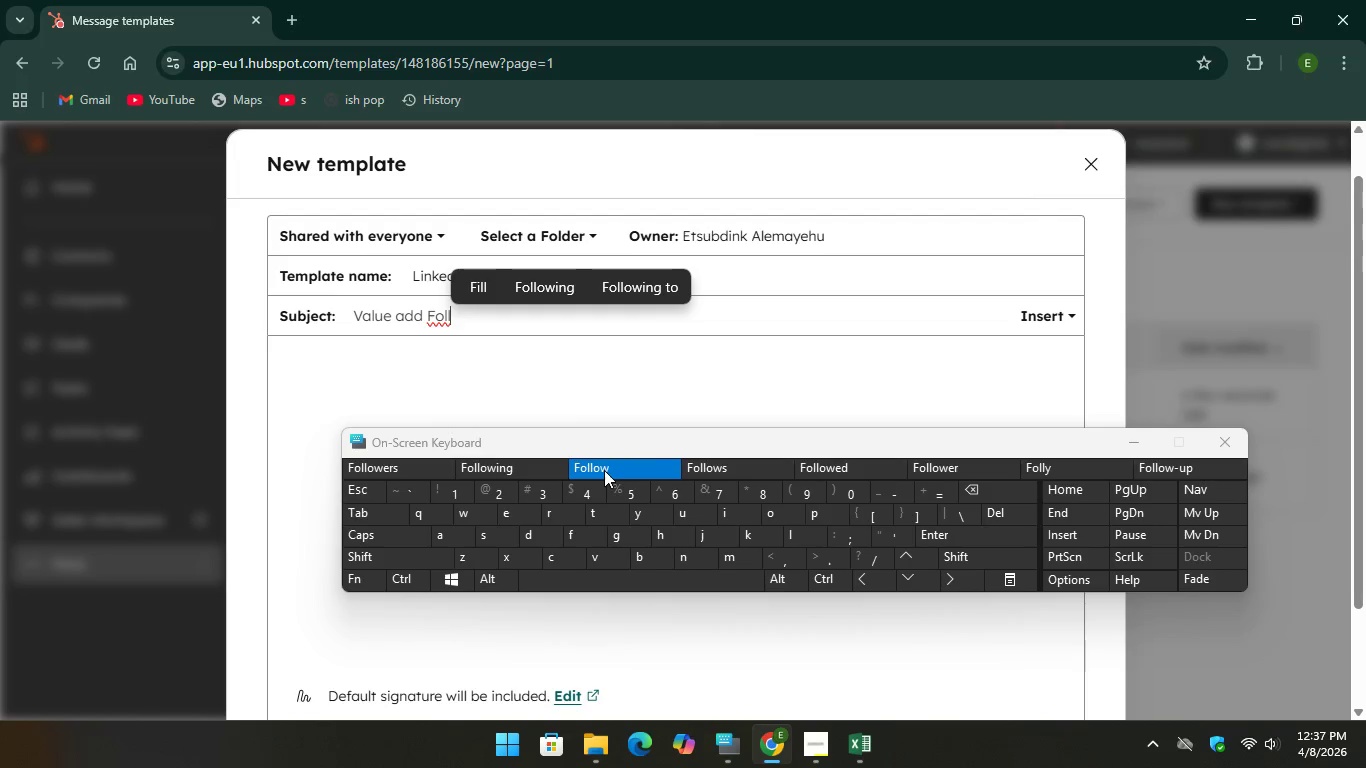 
key(Unknown)
 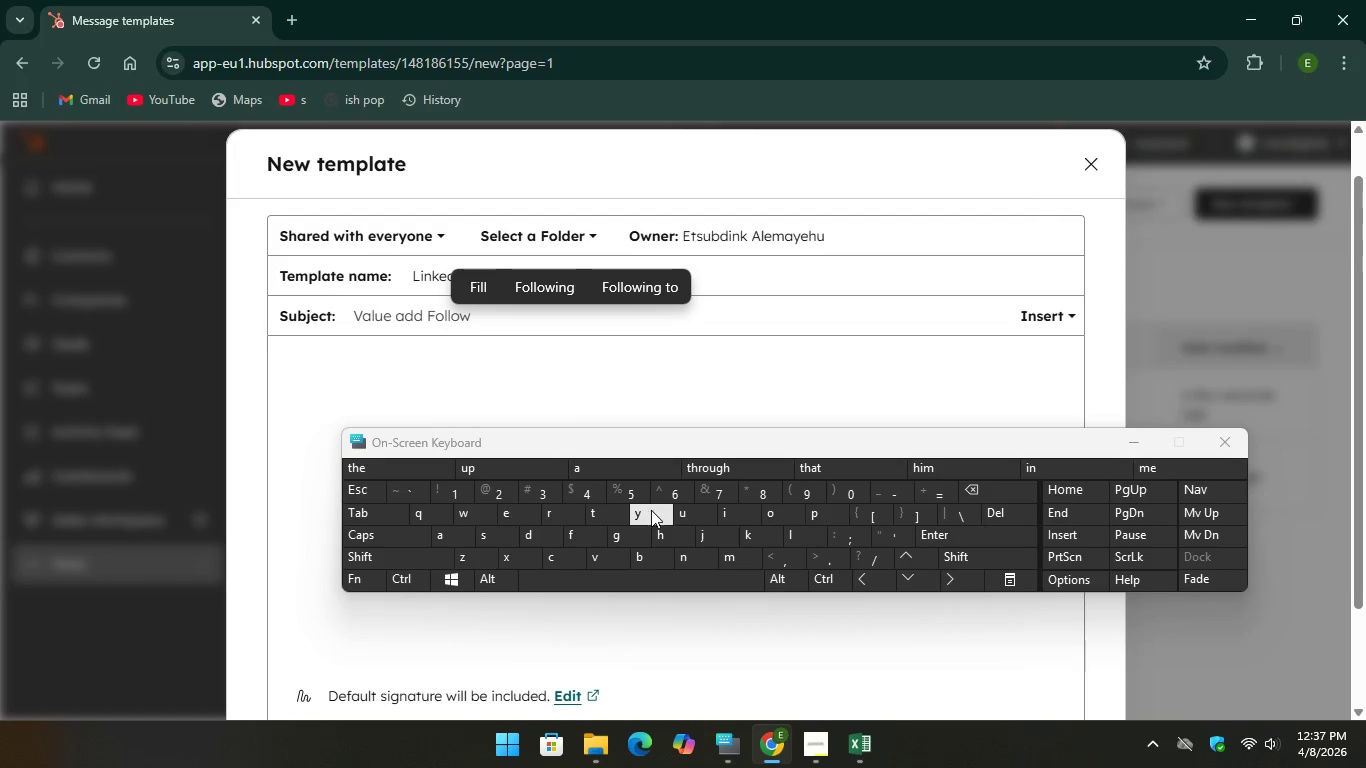 
key(Unknown)
 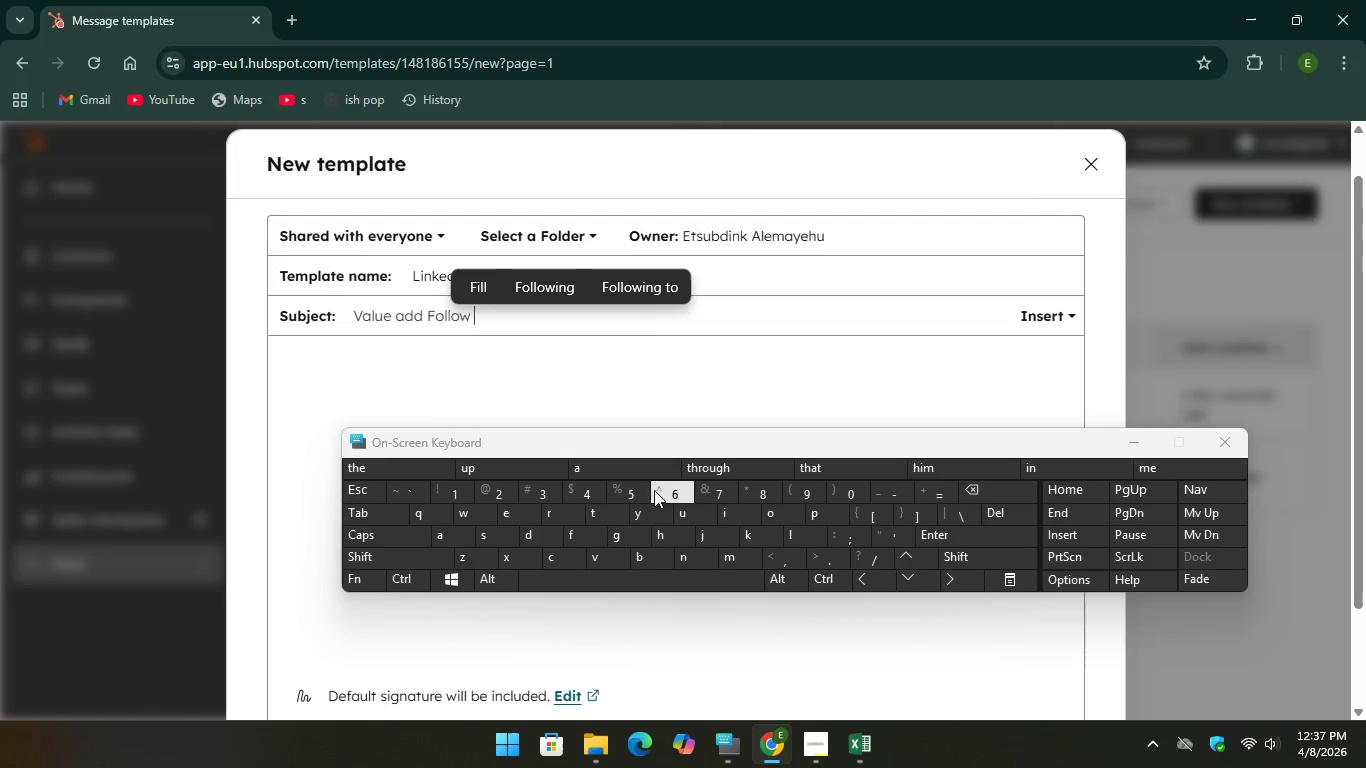 
key(Unknown)
 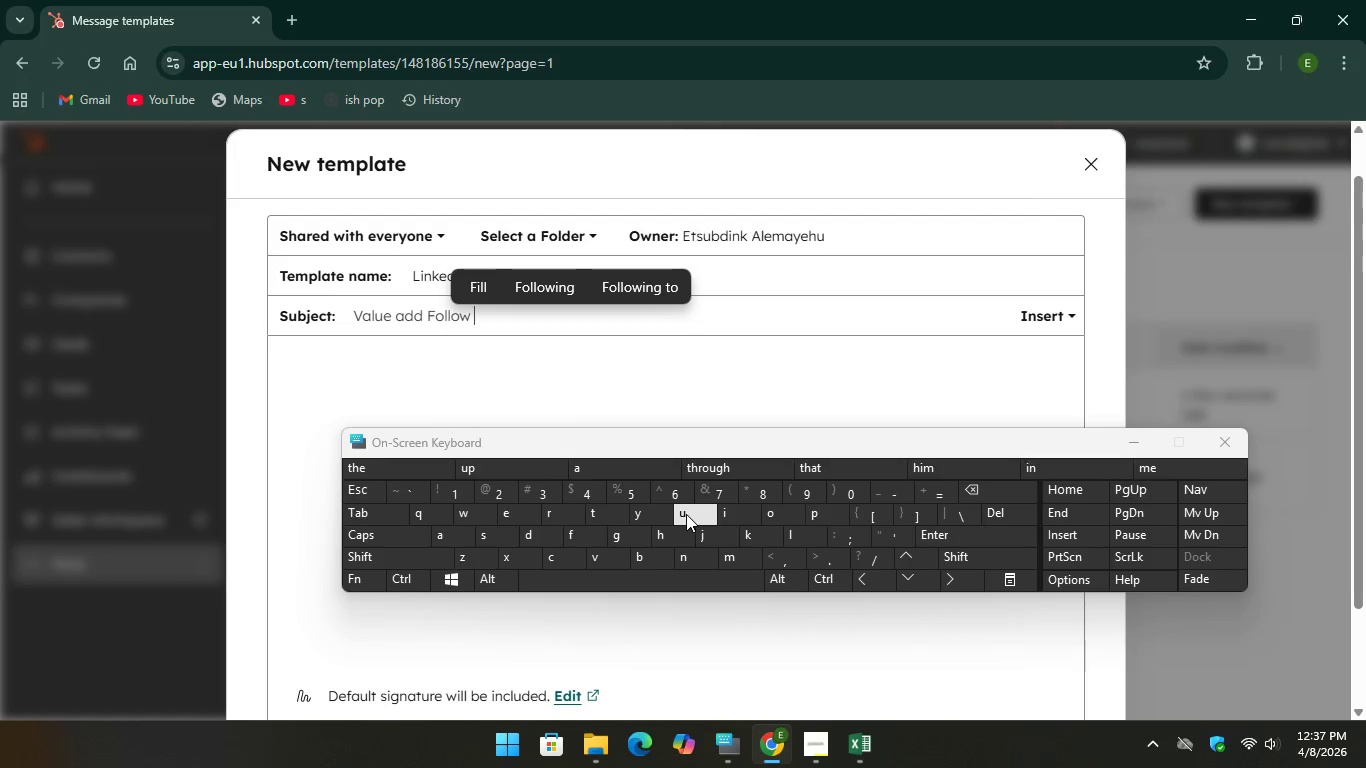 
type(uo)
 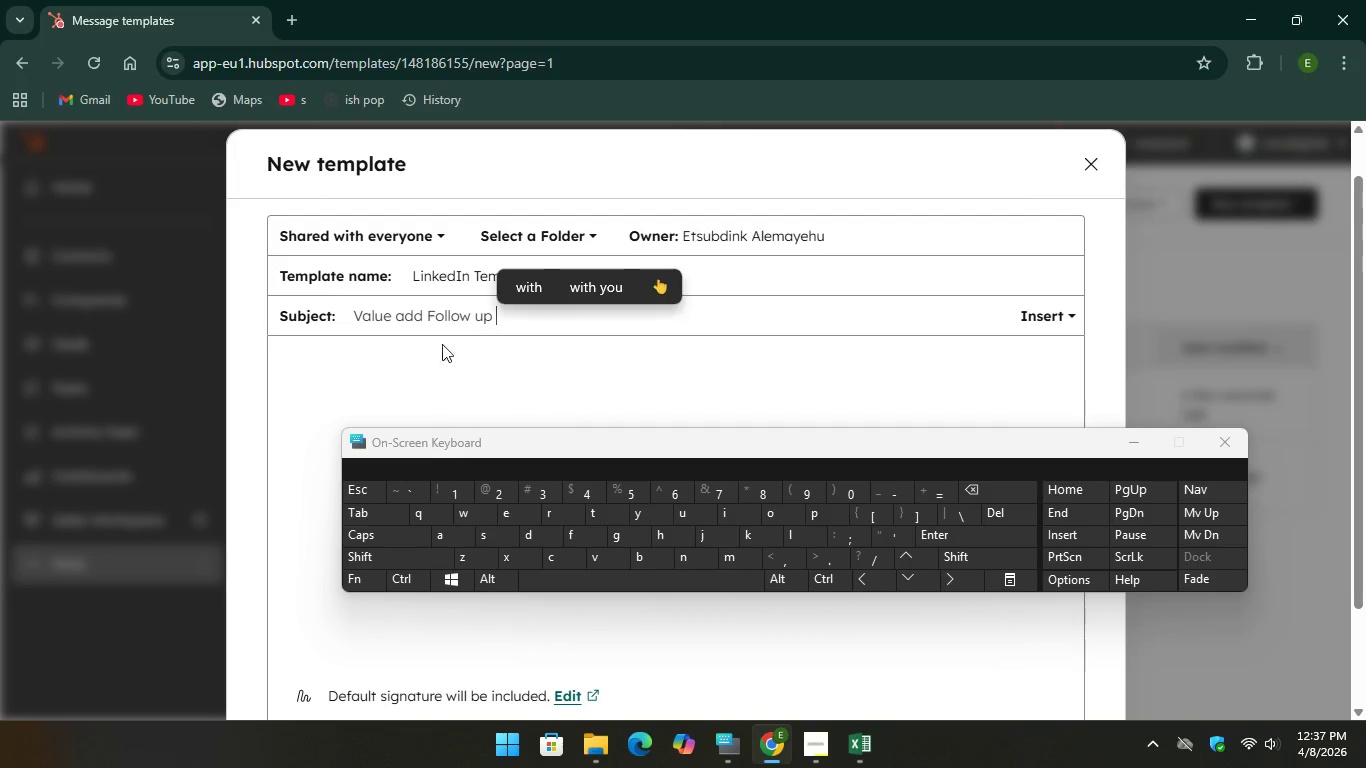 
left_click([405, 363])
 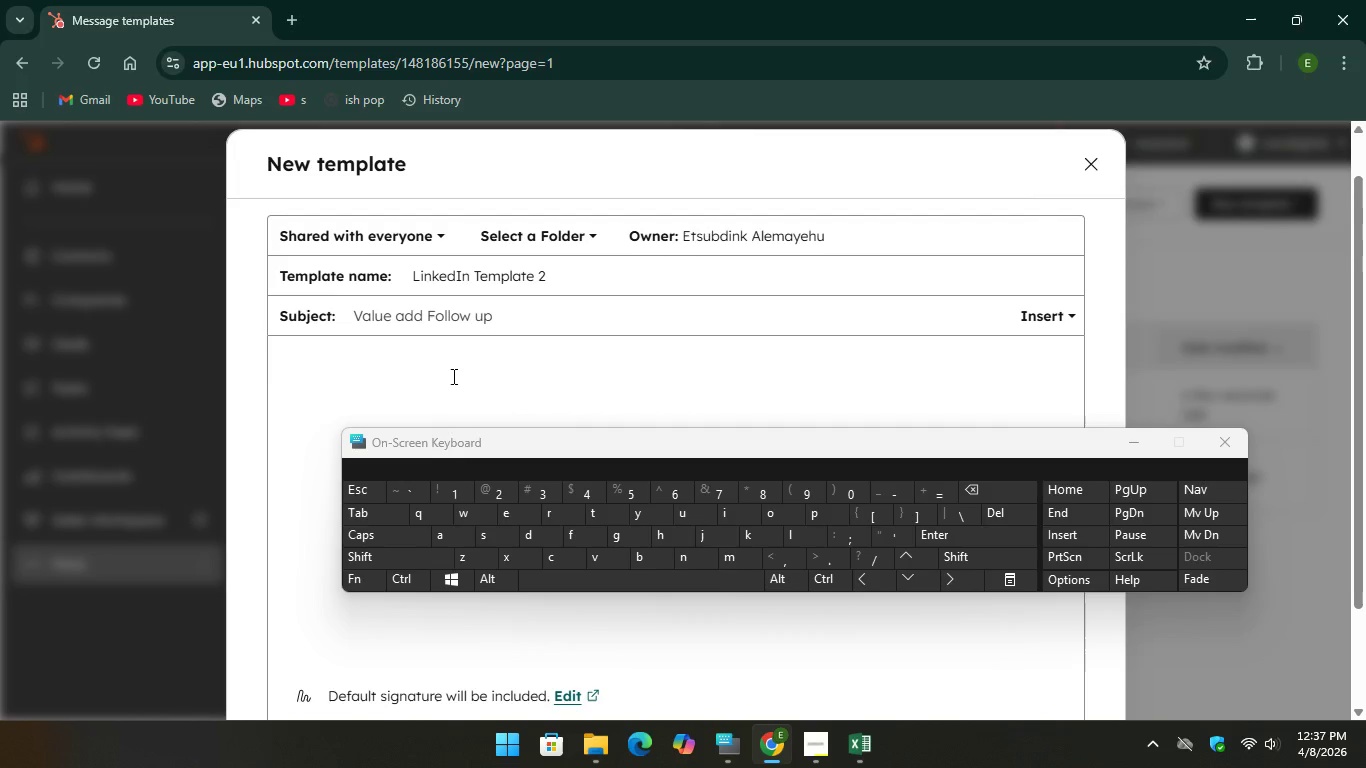 
scroll: coordinate [452, 376], scroll_direction: down, amount: 1.0
 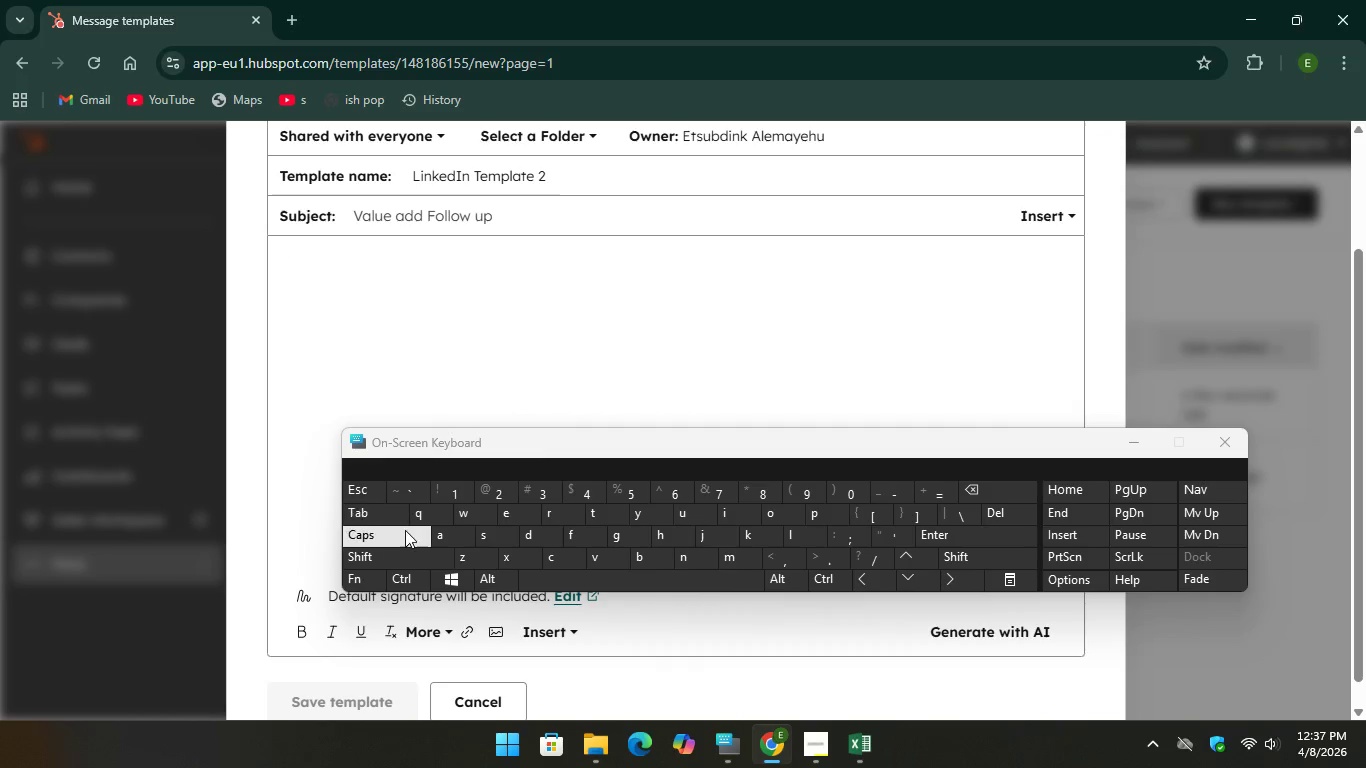 
key(CapsLock)
 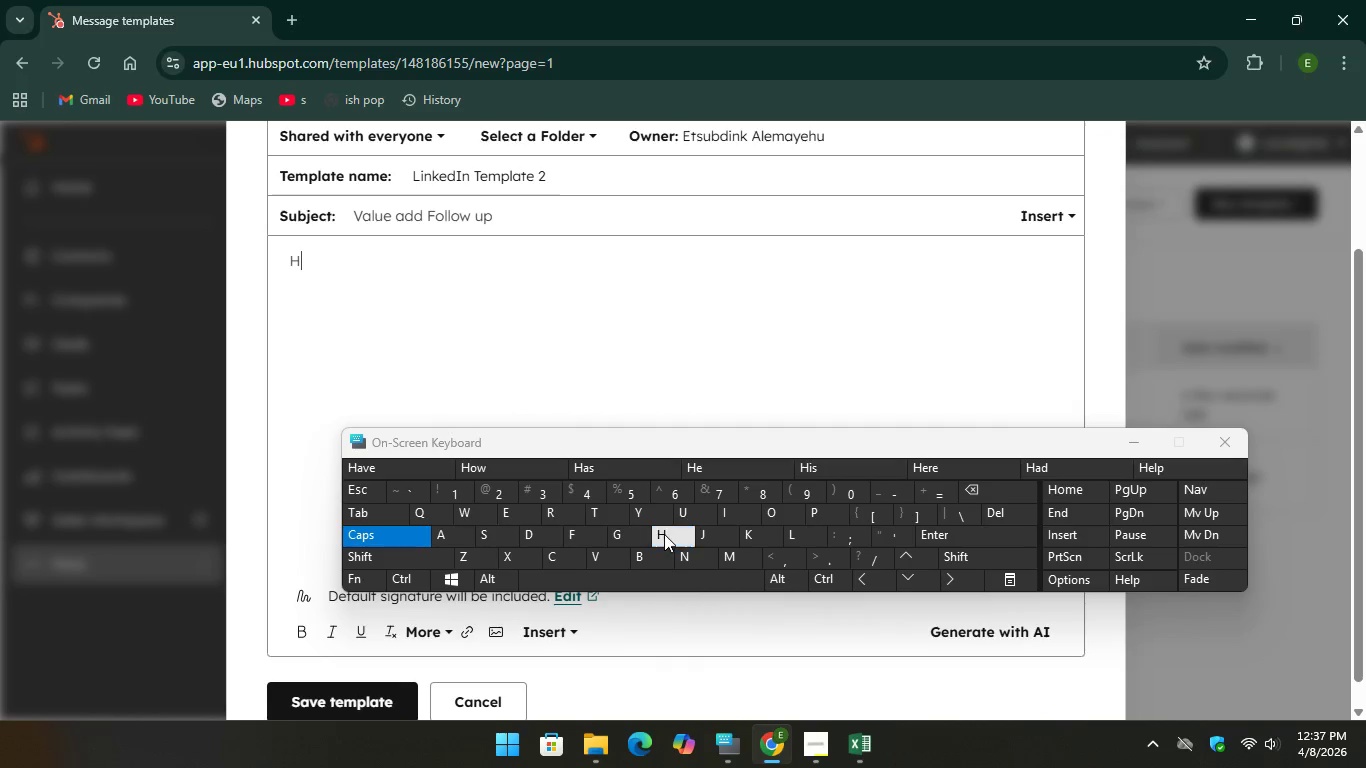 
key(H)
 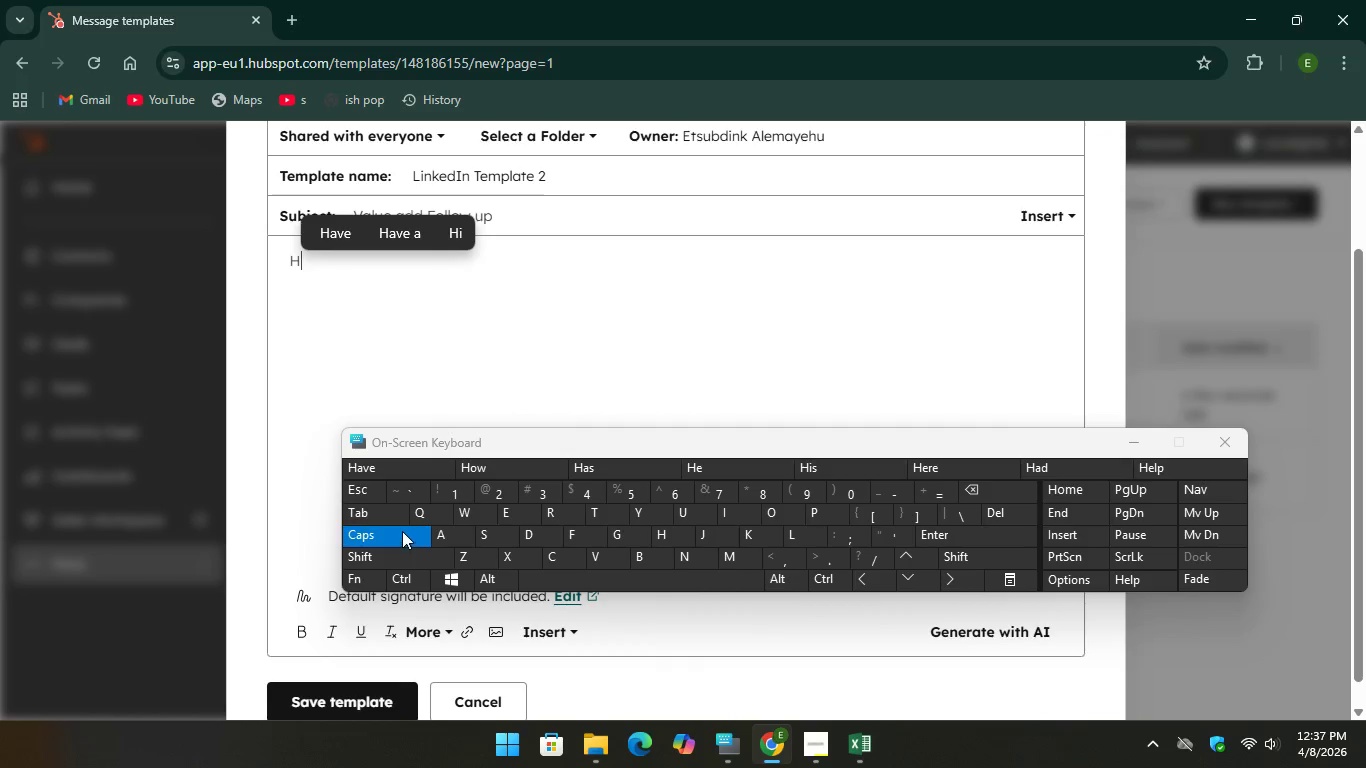 
key(CapsLock)
 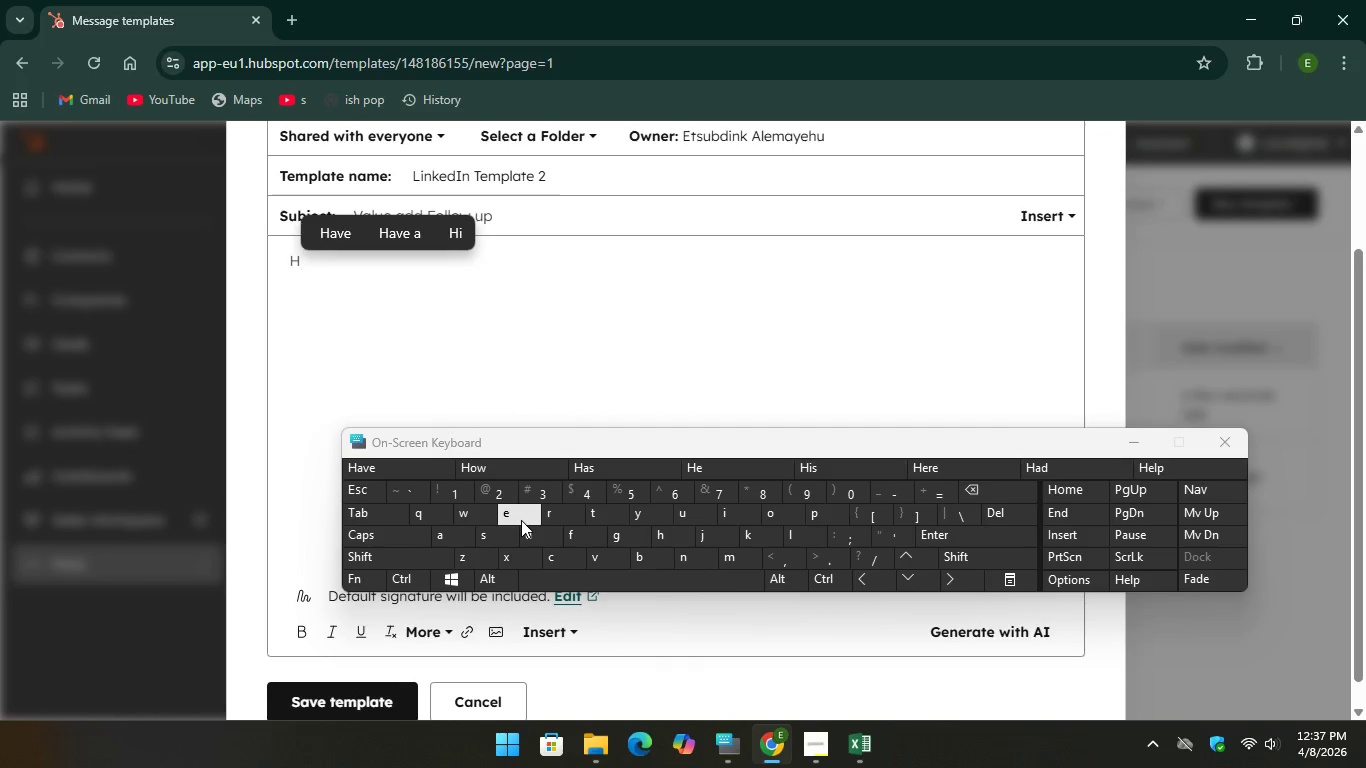 
key(E)
 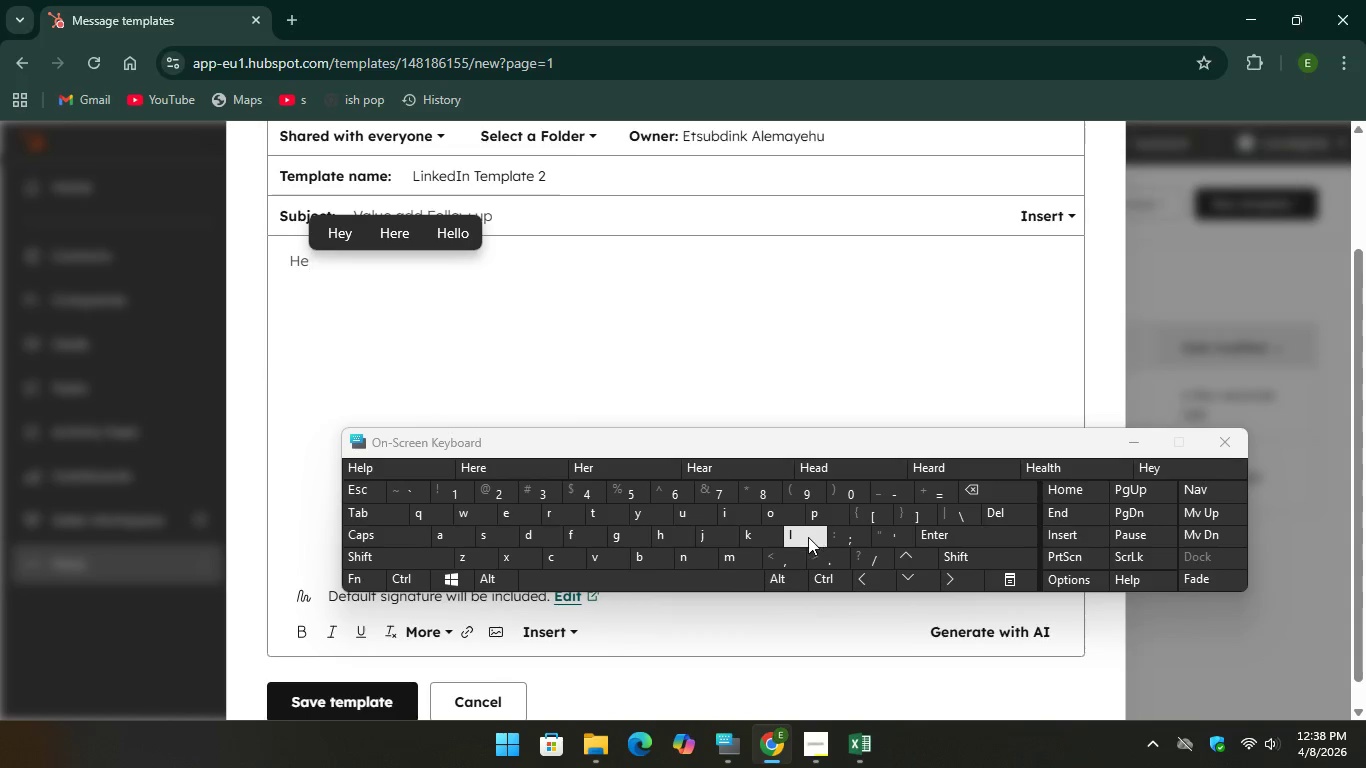 
type(ll)
 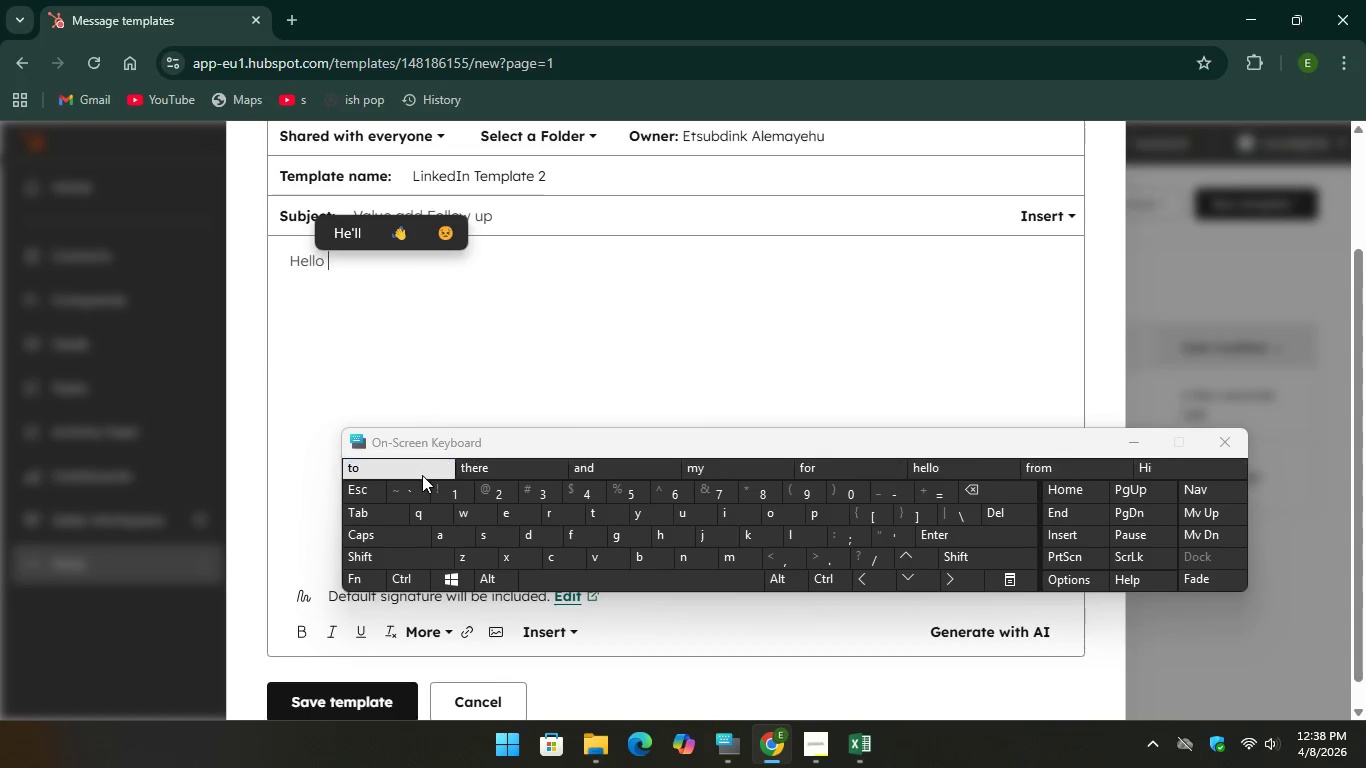 
key(Unknown)
 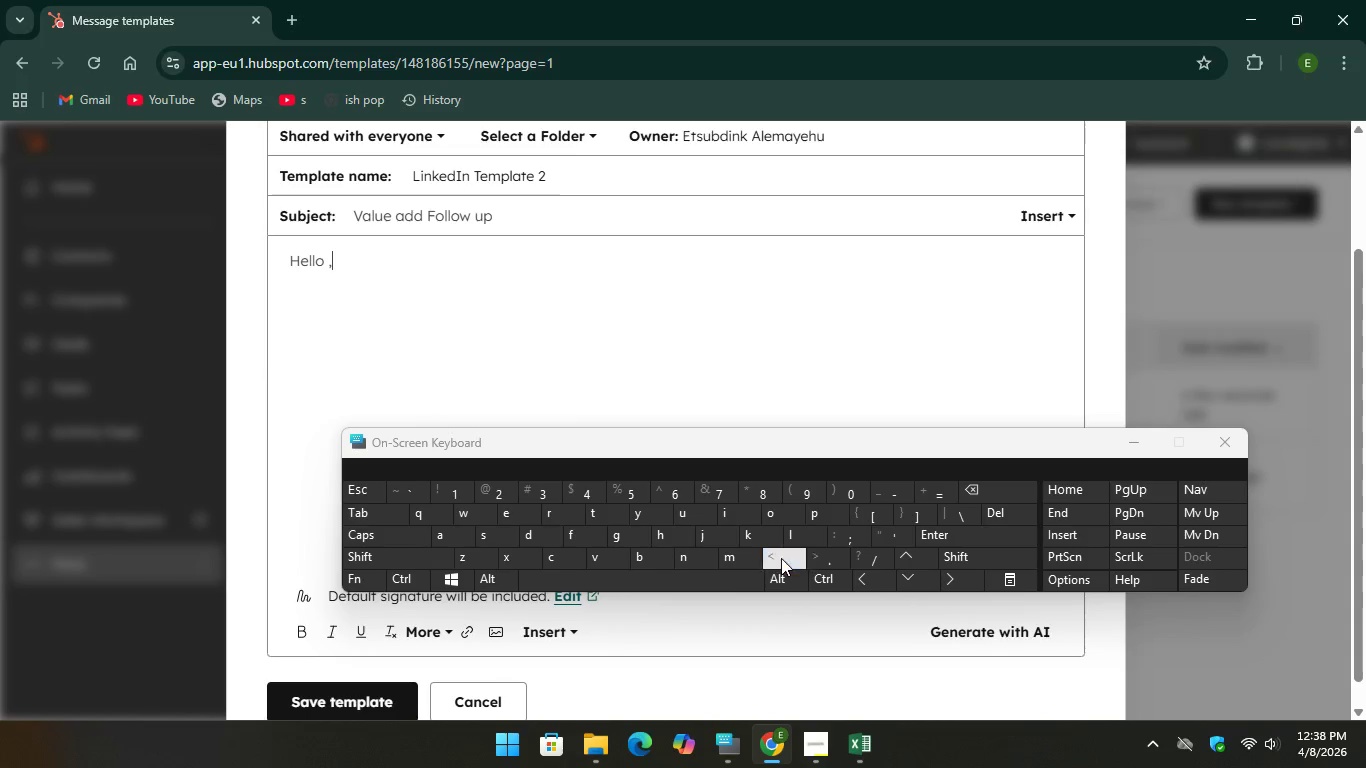 
key(Unknown)
 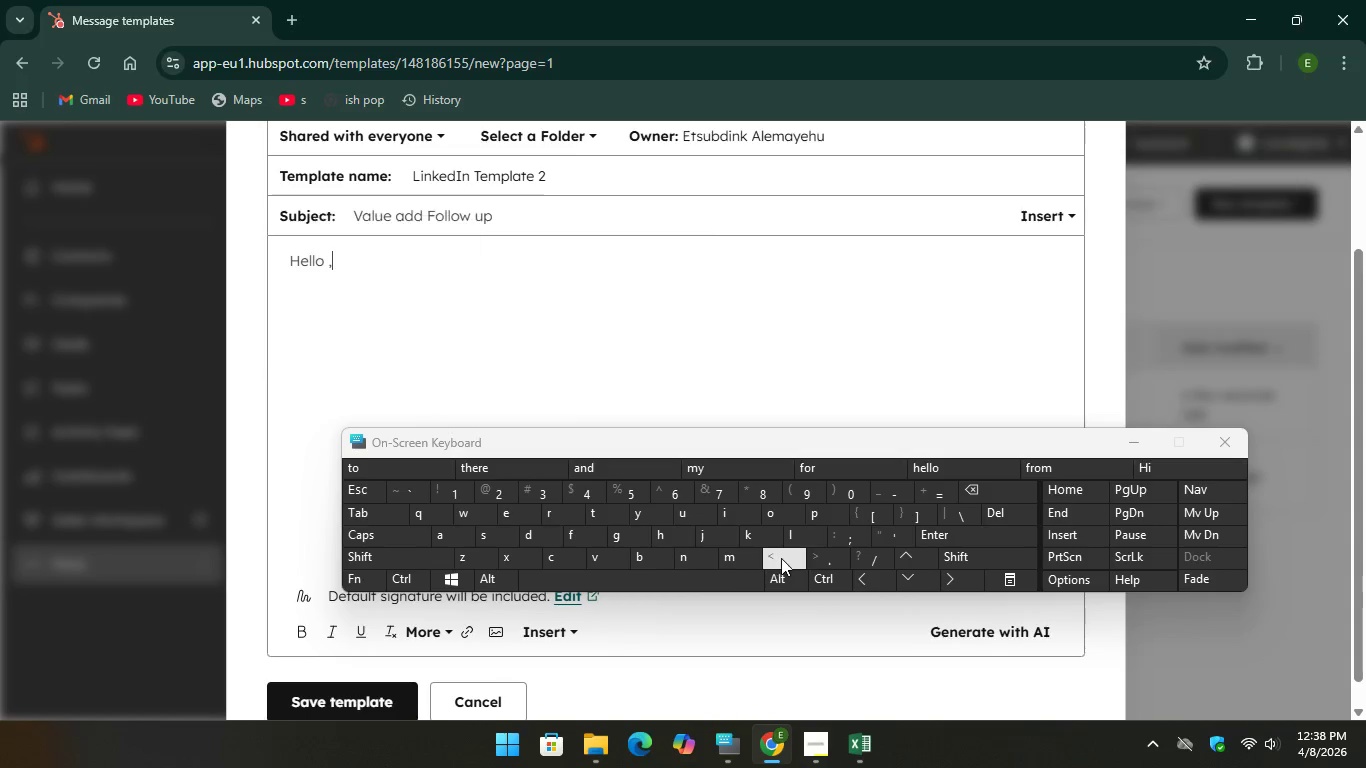 
key(Comma)
 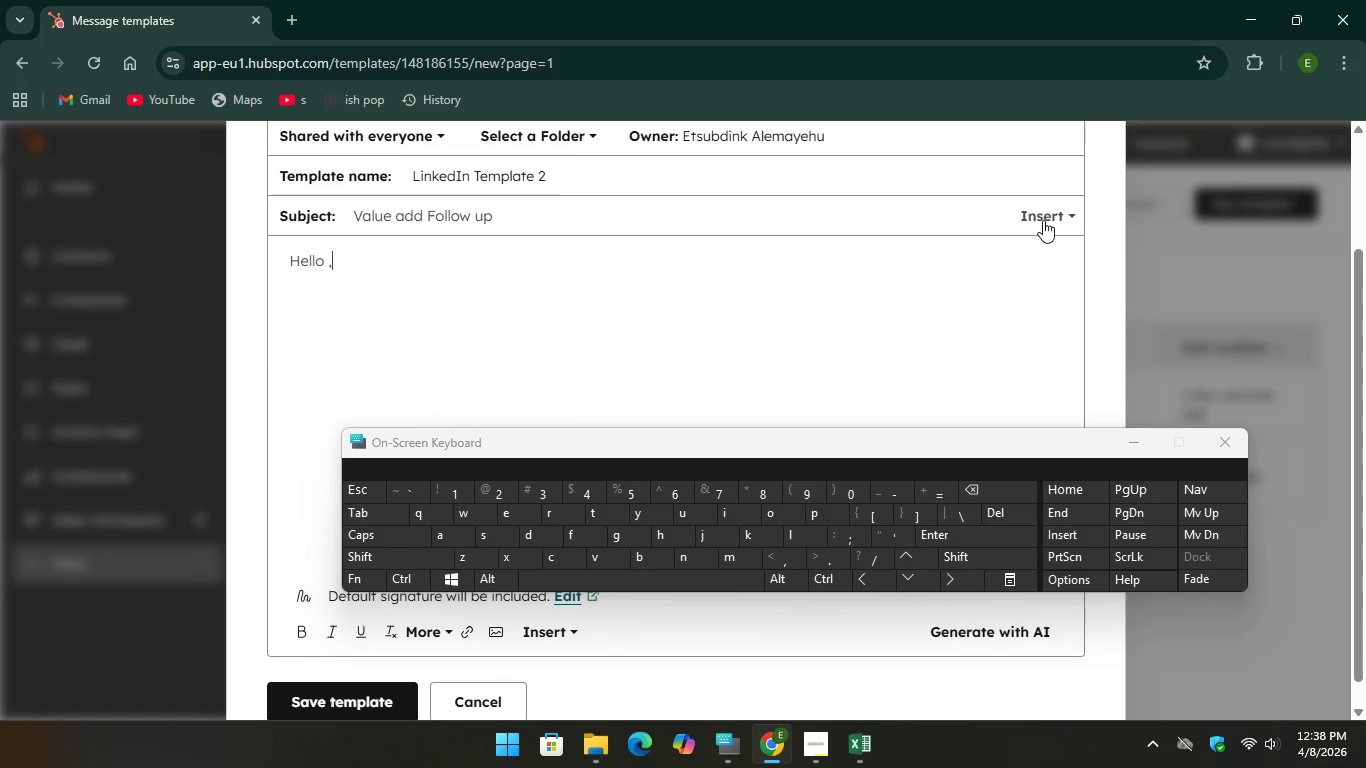 
left_click([1044, 220])
 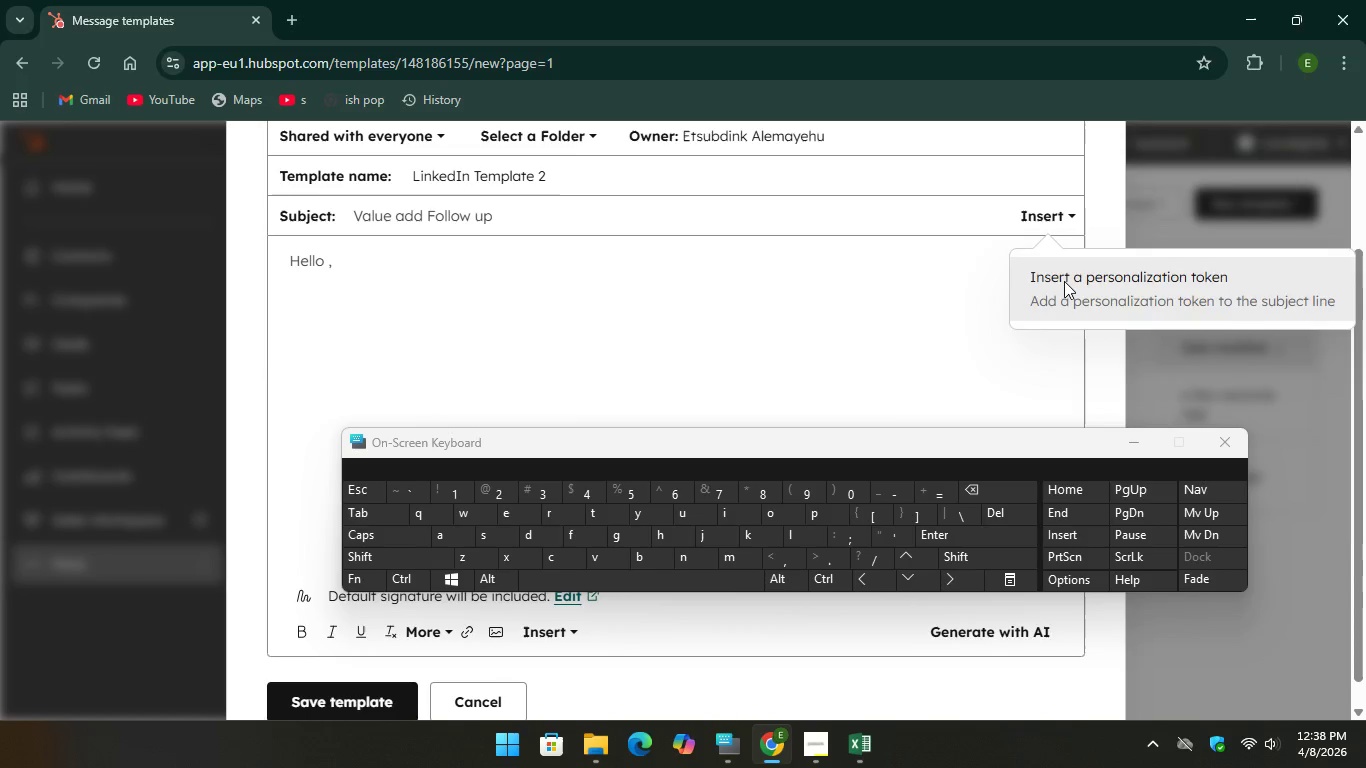 
left_click([1064, 281])
 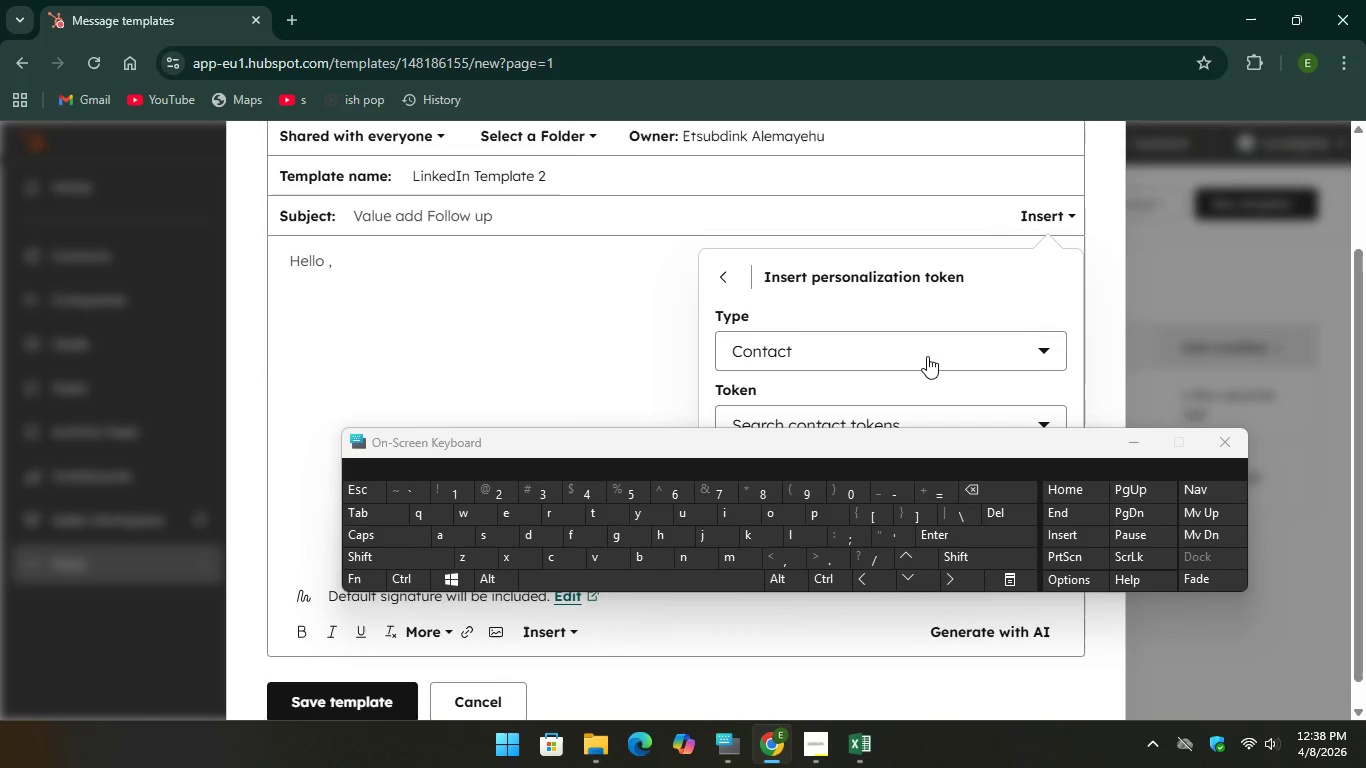 
scroll: coordinate [1031, 422], scroll_direction: down, amount: 3.0
 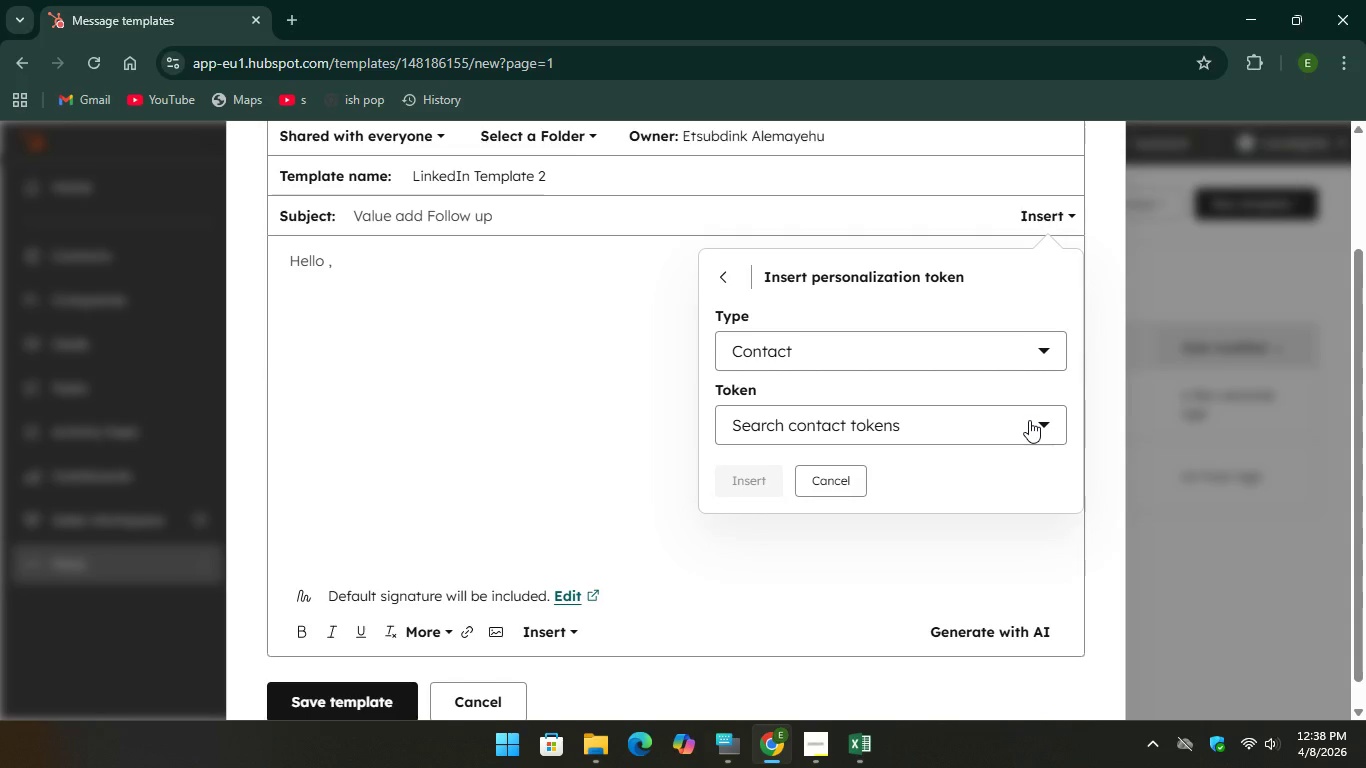 
left_click([1029, 420])
 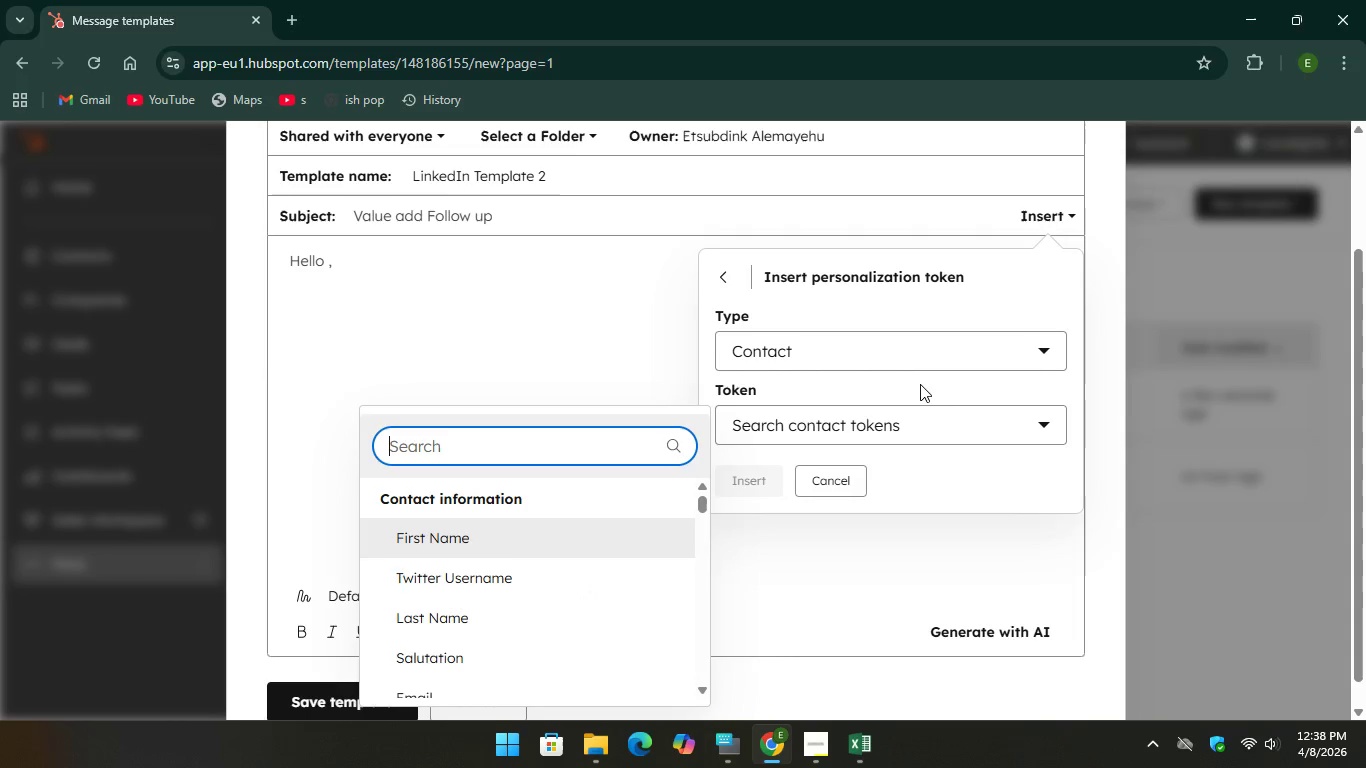 
wait(5.97)
 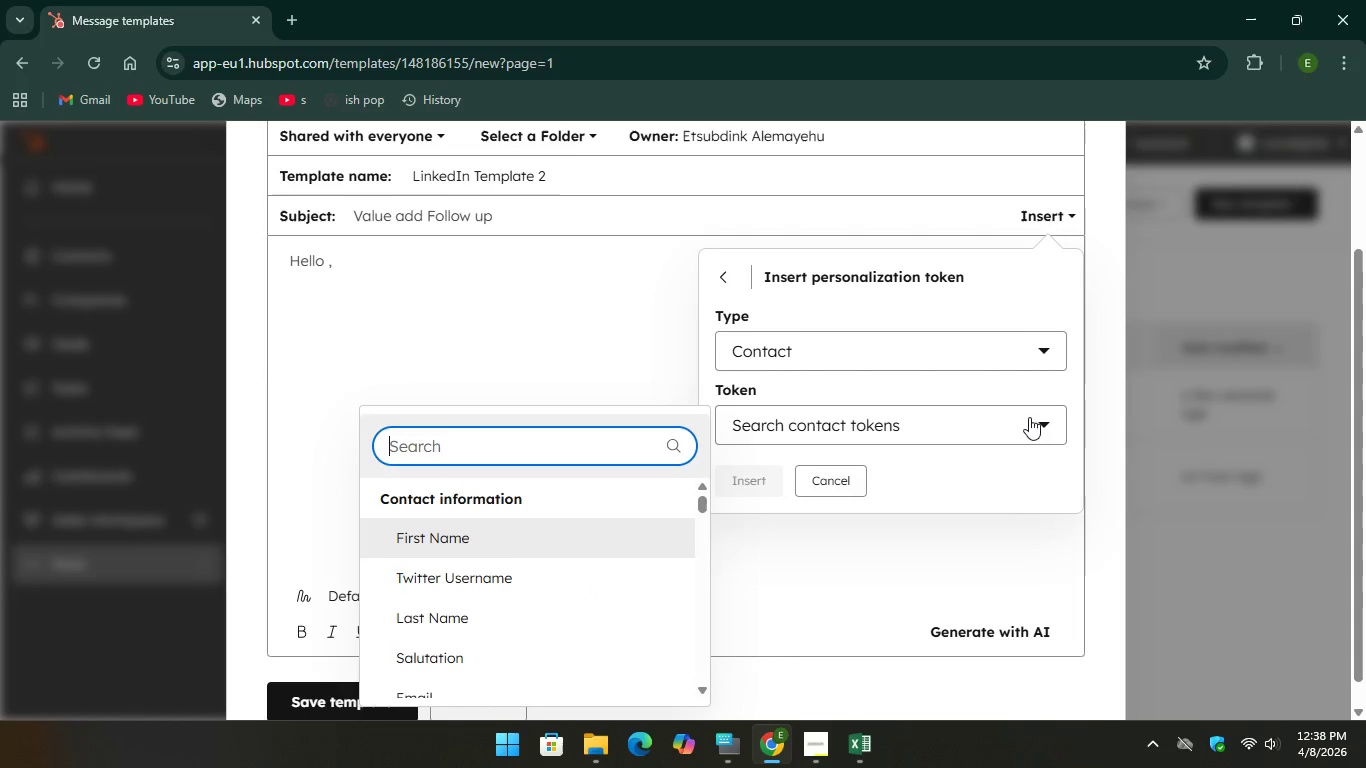 
left_click([559, 536])
 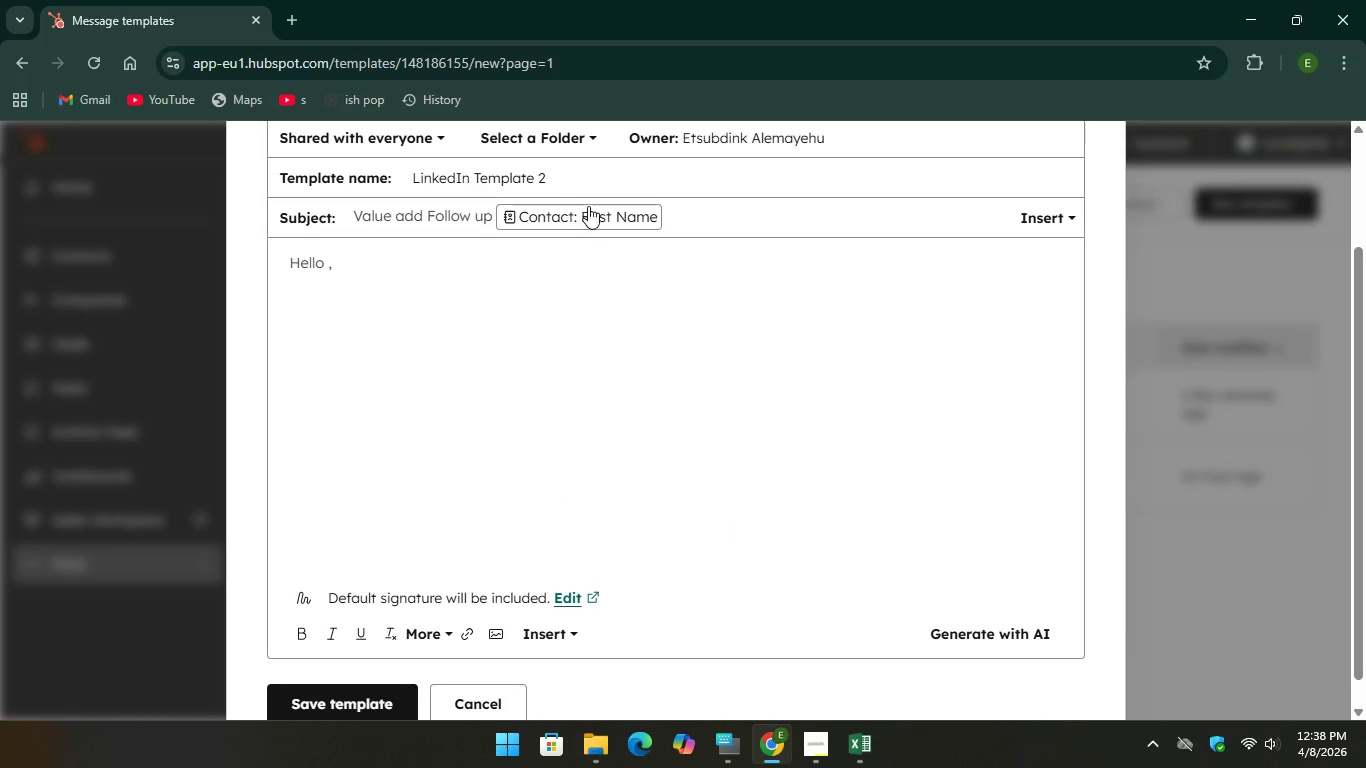 
left_click_drag(start_coordinate=[588, 205], to_coordinate=[451, 257])
 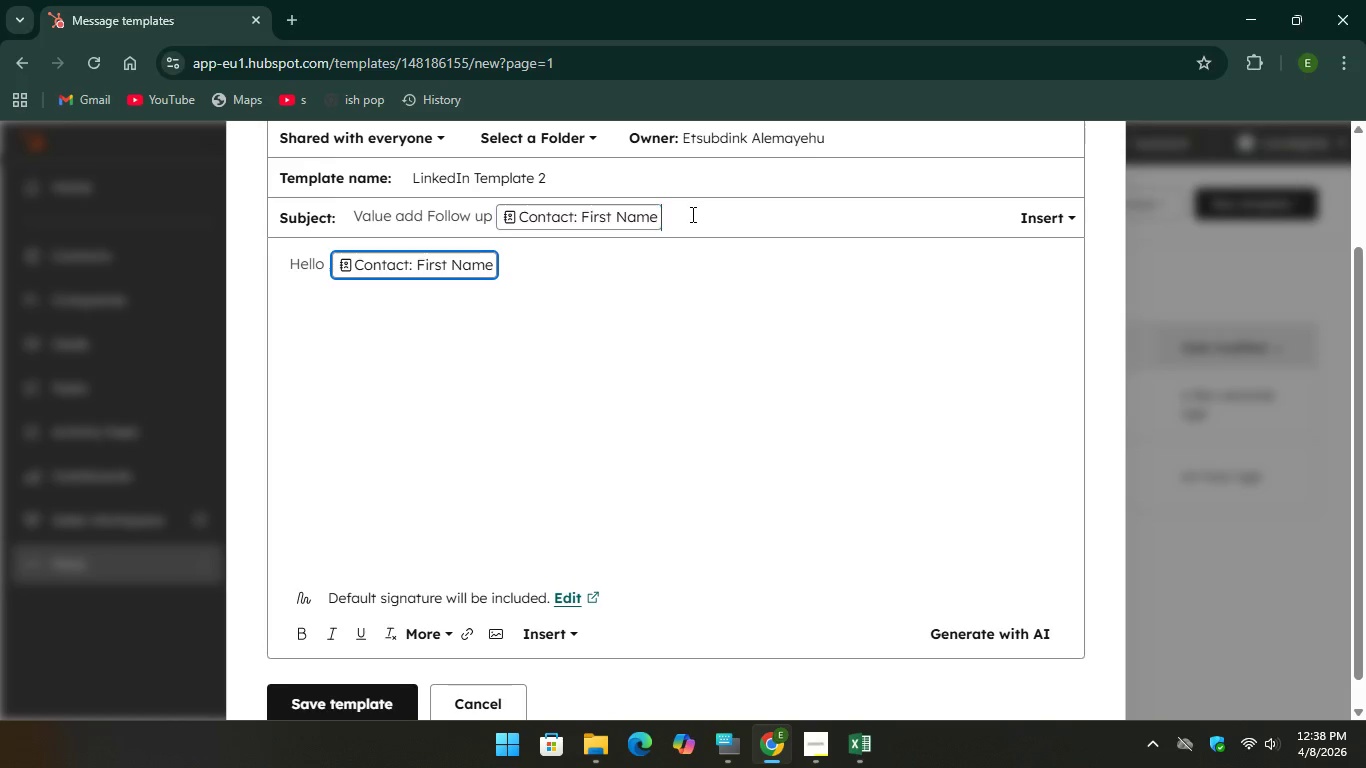 
left_click([691, 214])
 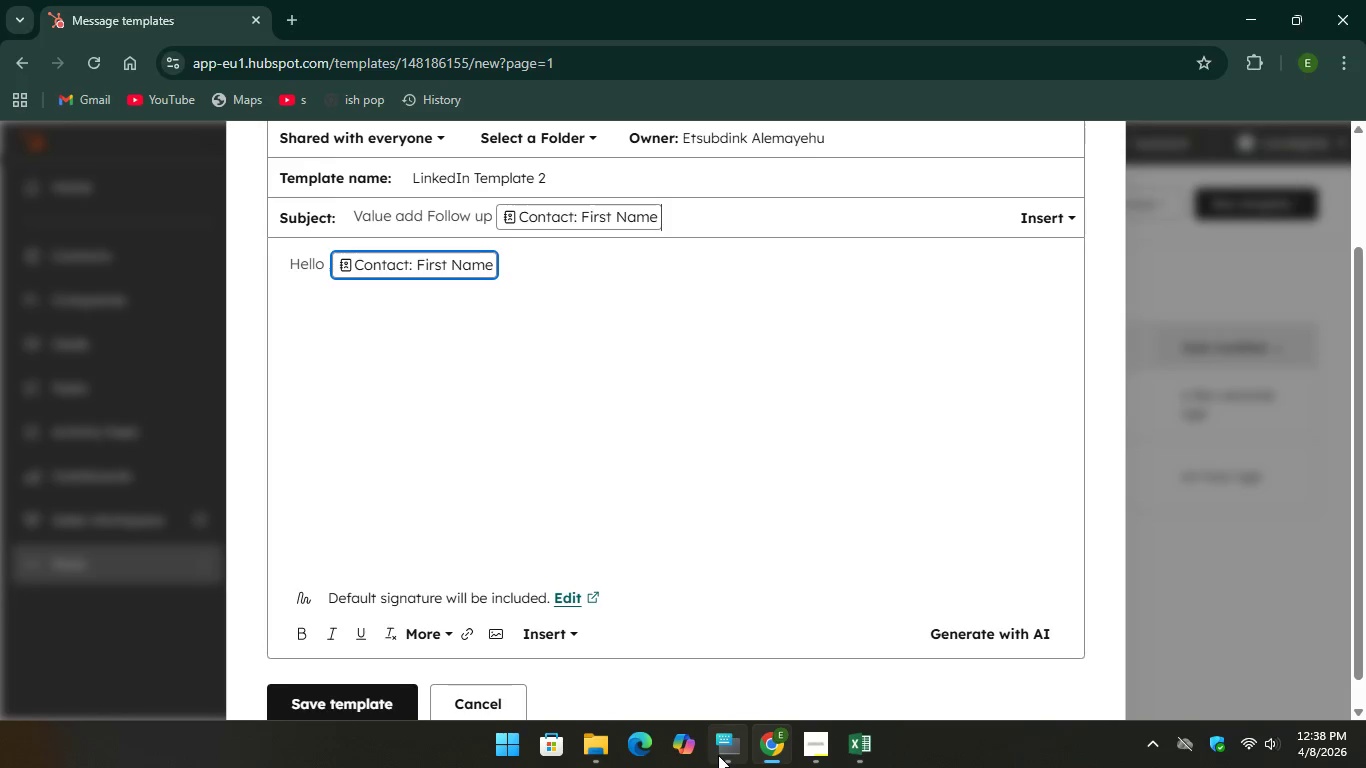 
left_click([721, 754])
 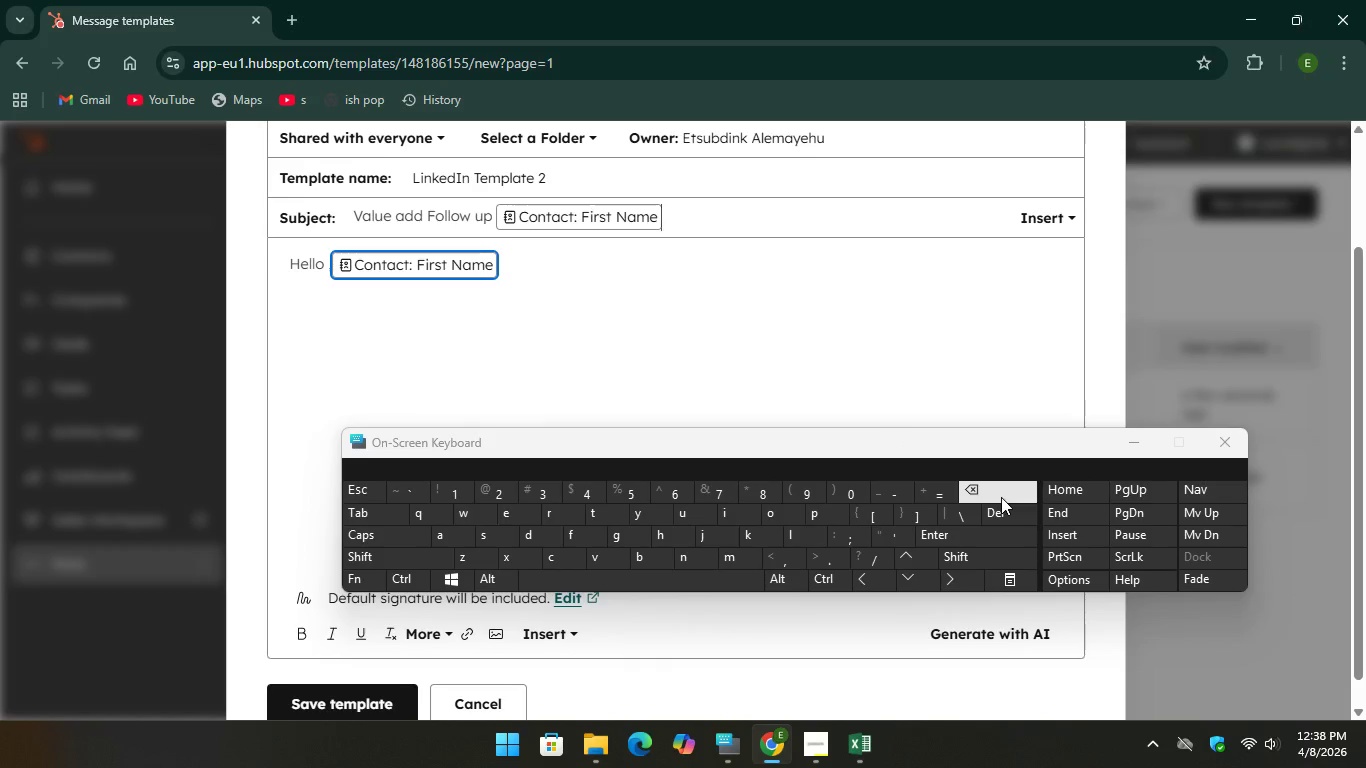 
key(Backspace)
 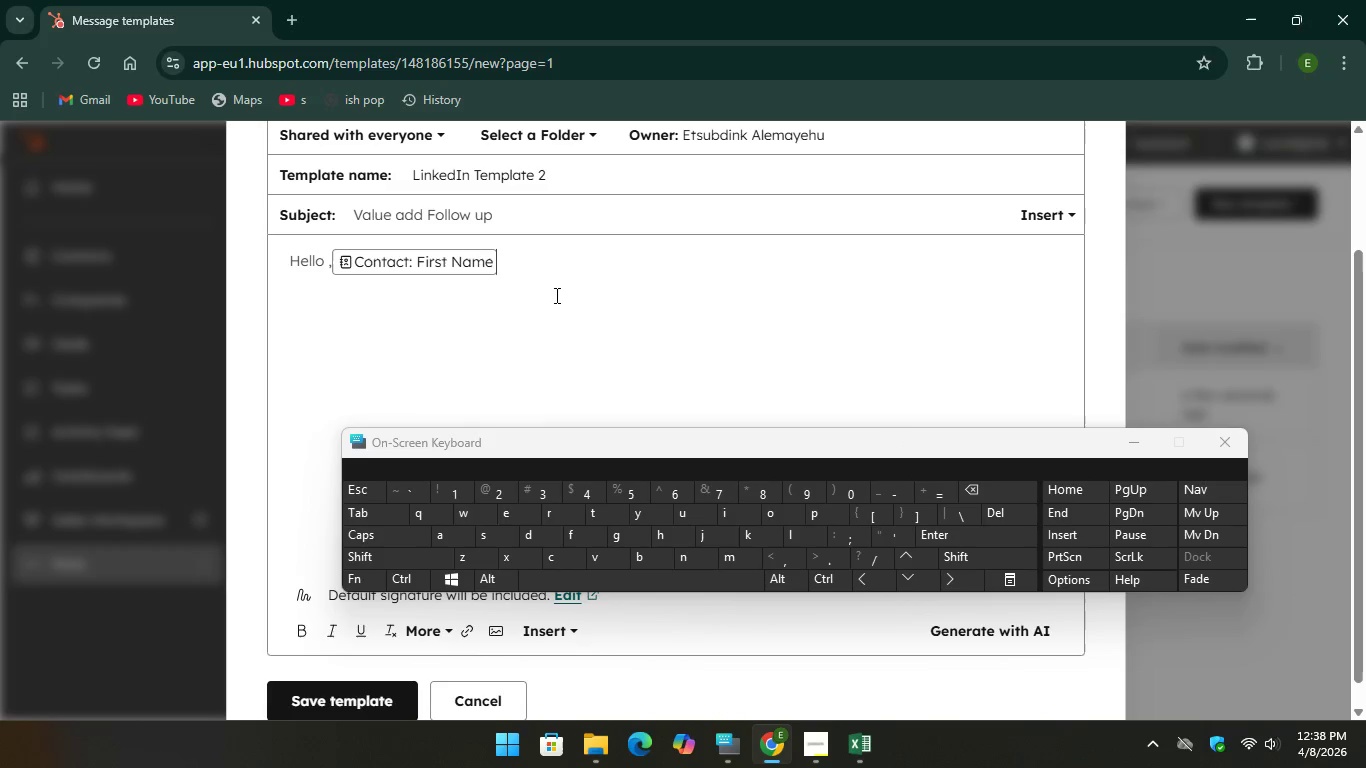 
left_click([555, 295])
 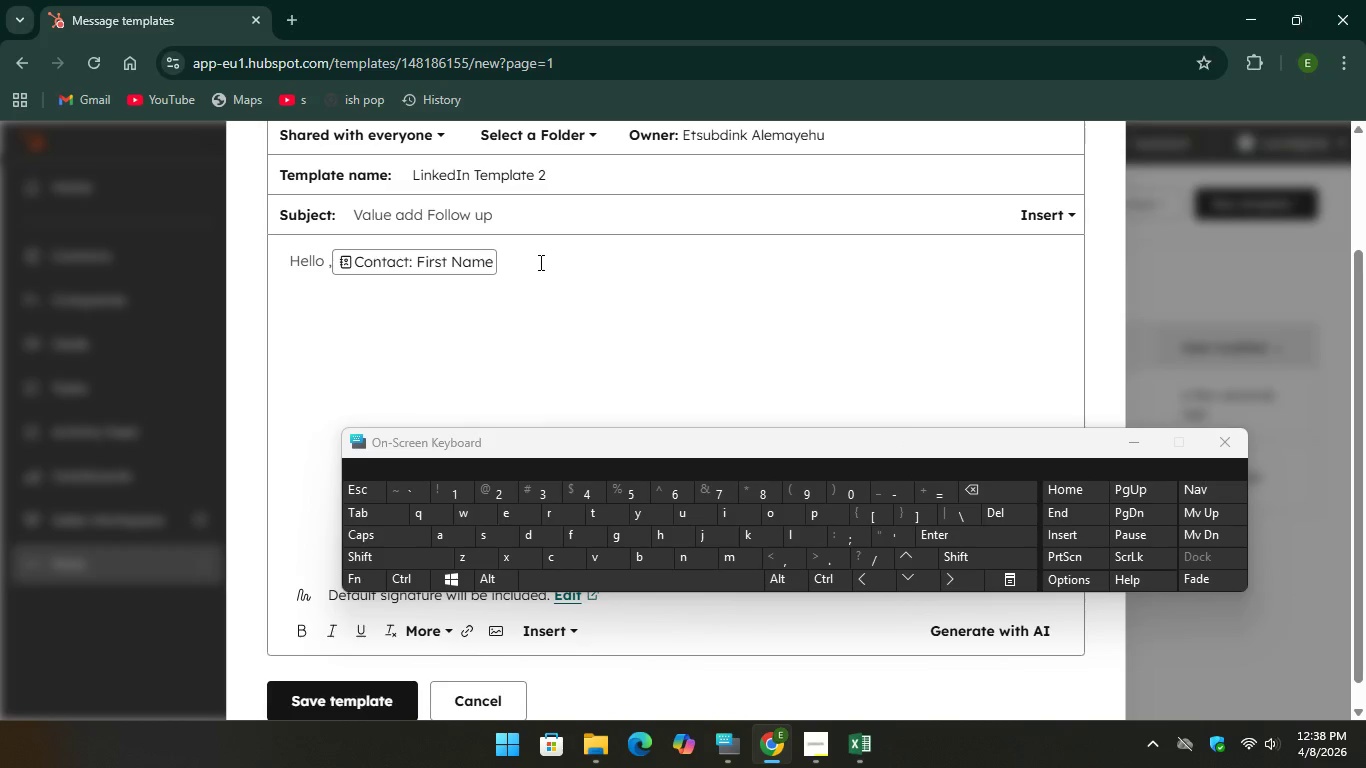 
left_click([541, 260])
 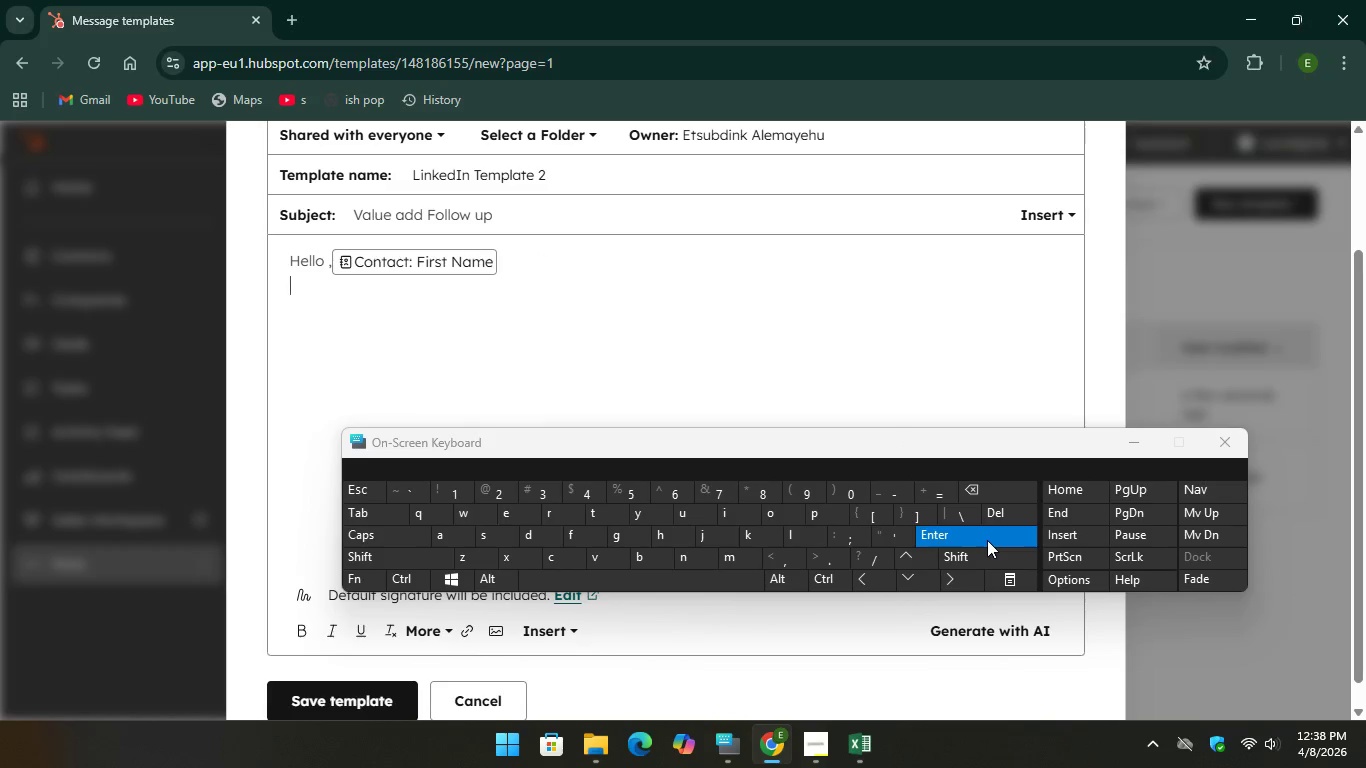 
key(Enter)
 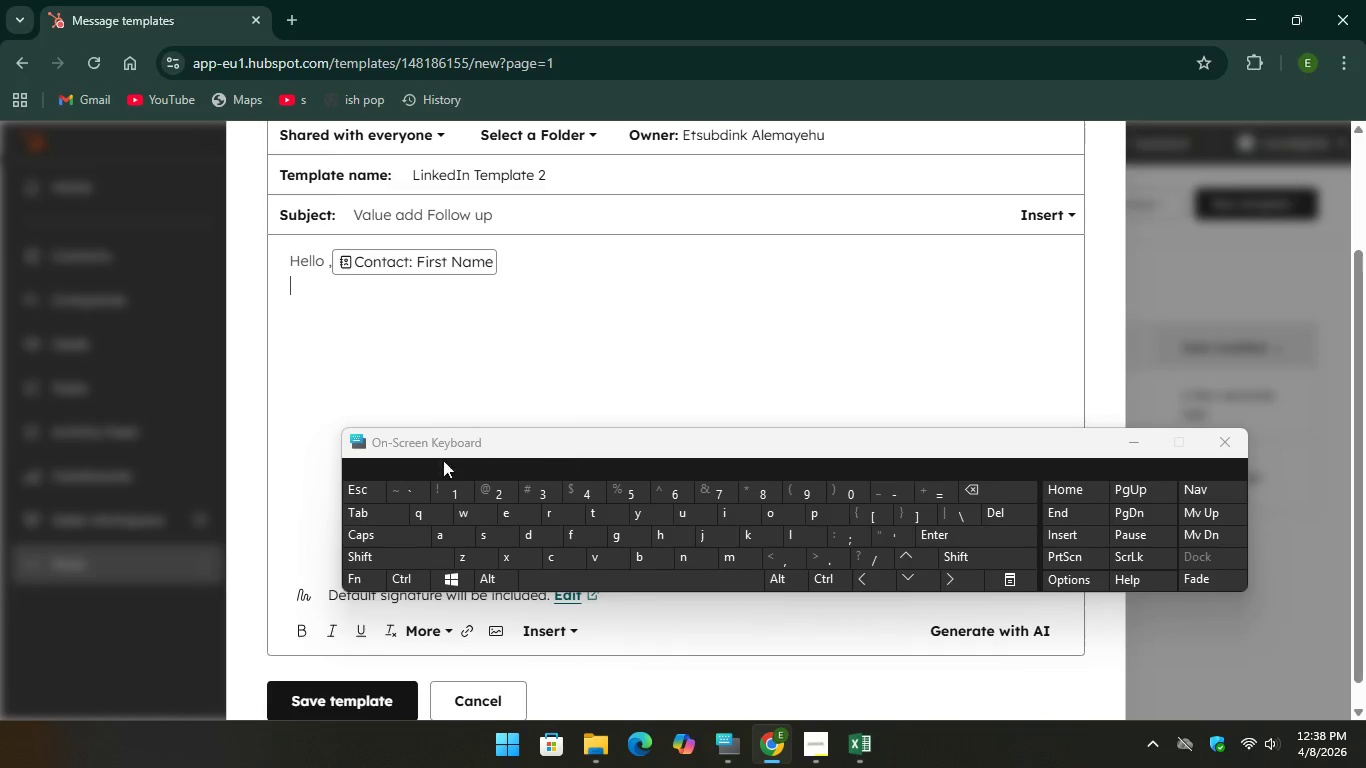 
key(CapsLock)
 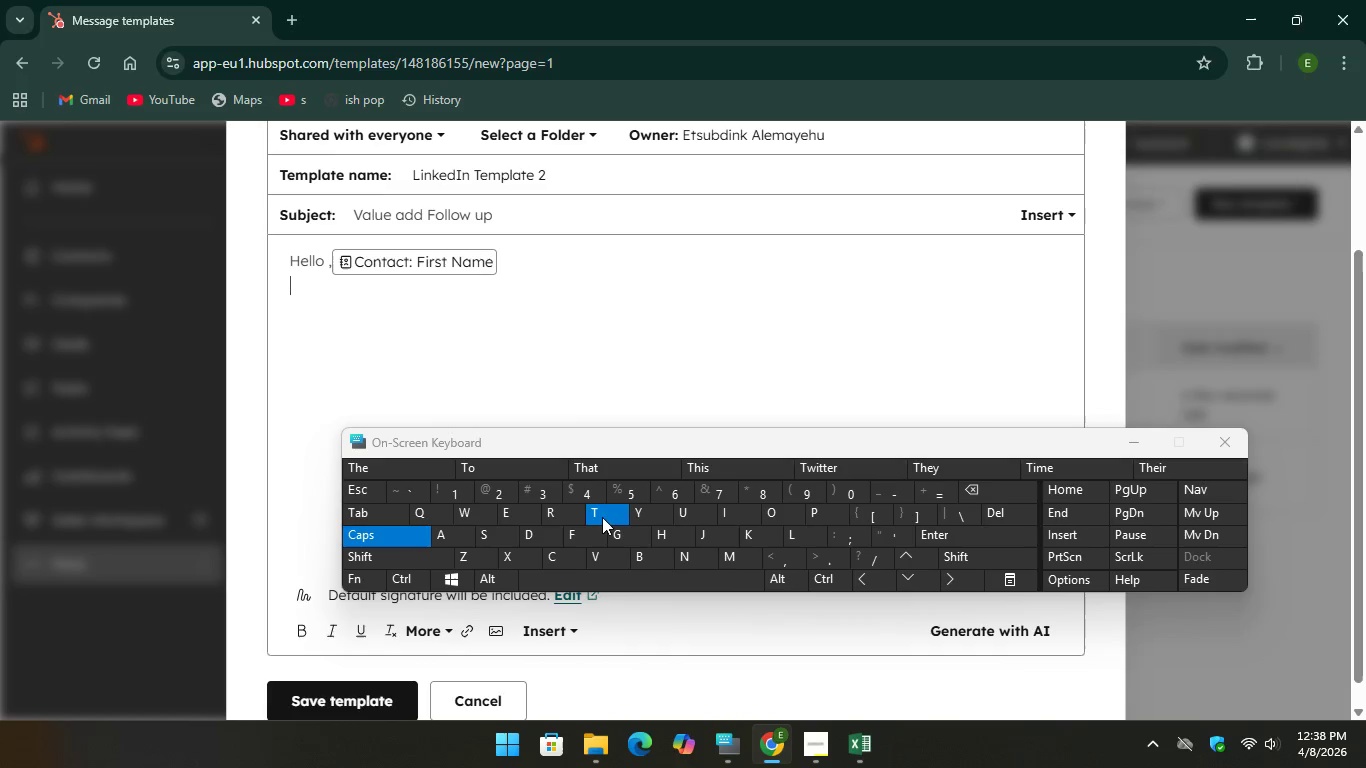 
key(T)
 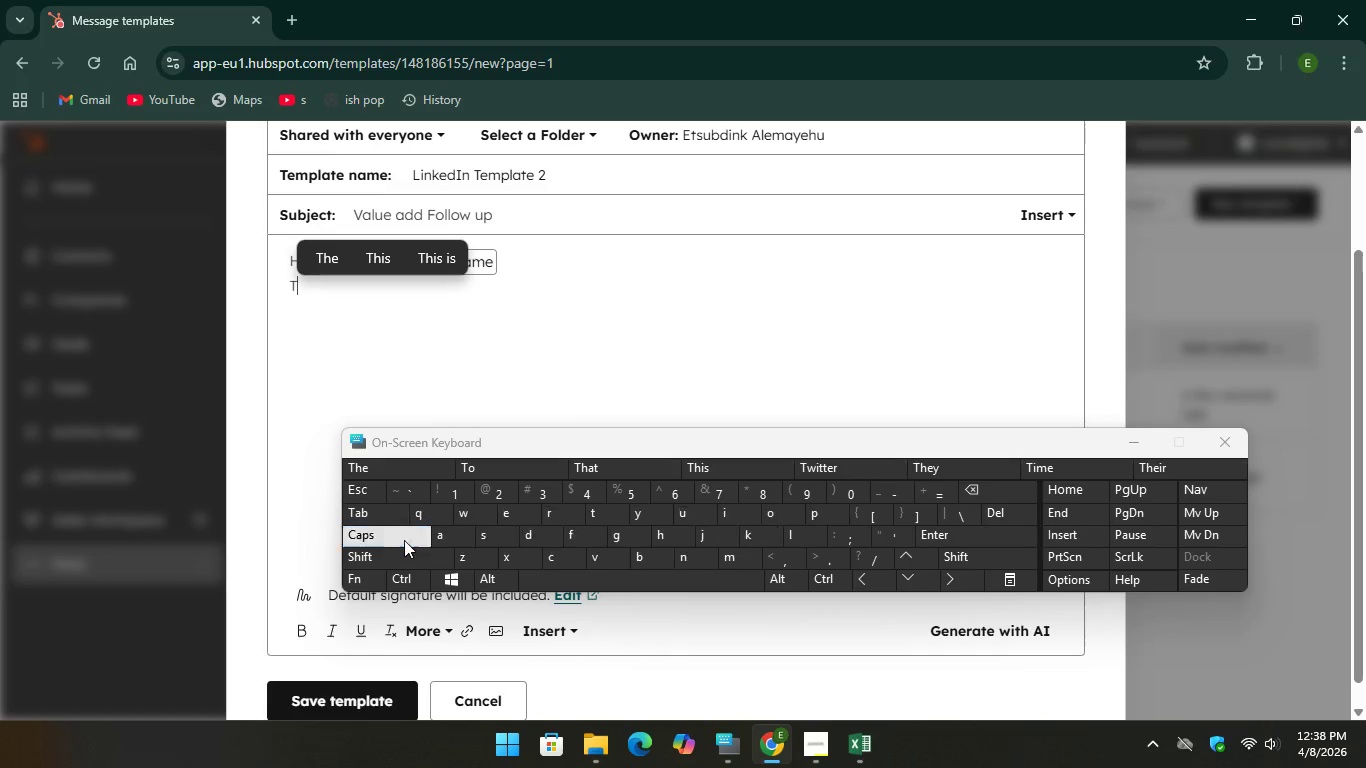 
key(CapsLock)
 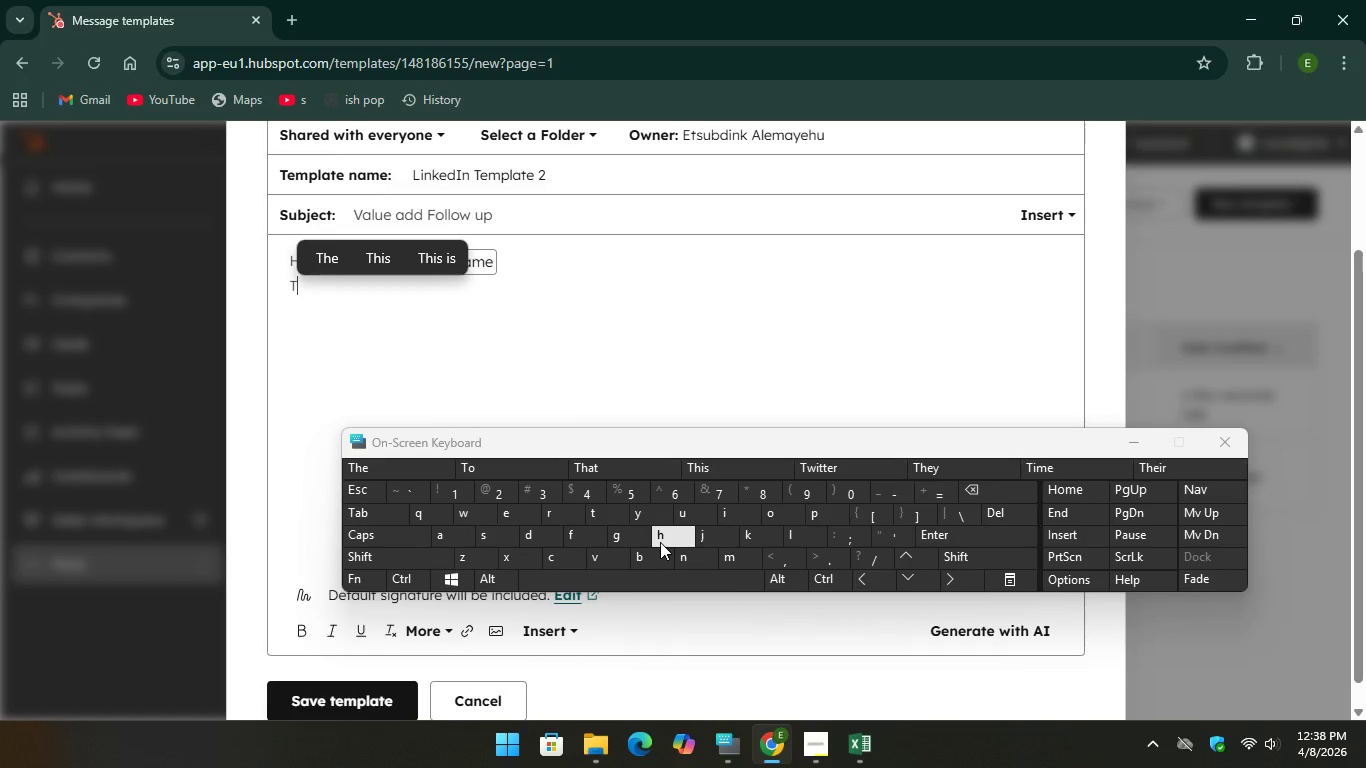 
type(hank for cone)
key(Backspace)
type(ne)
 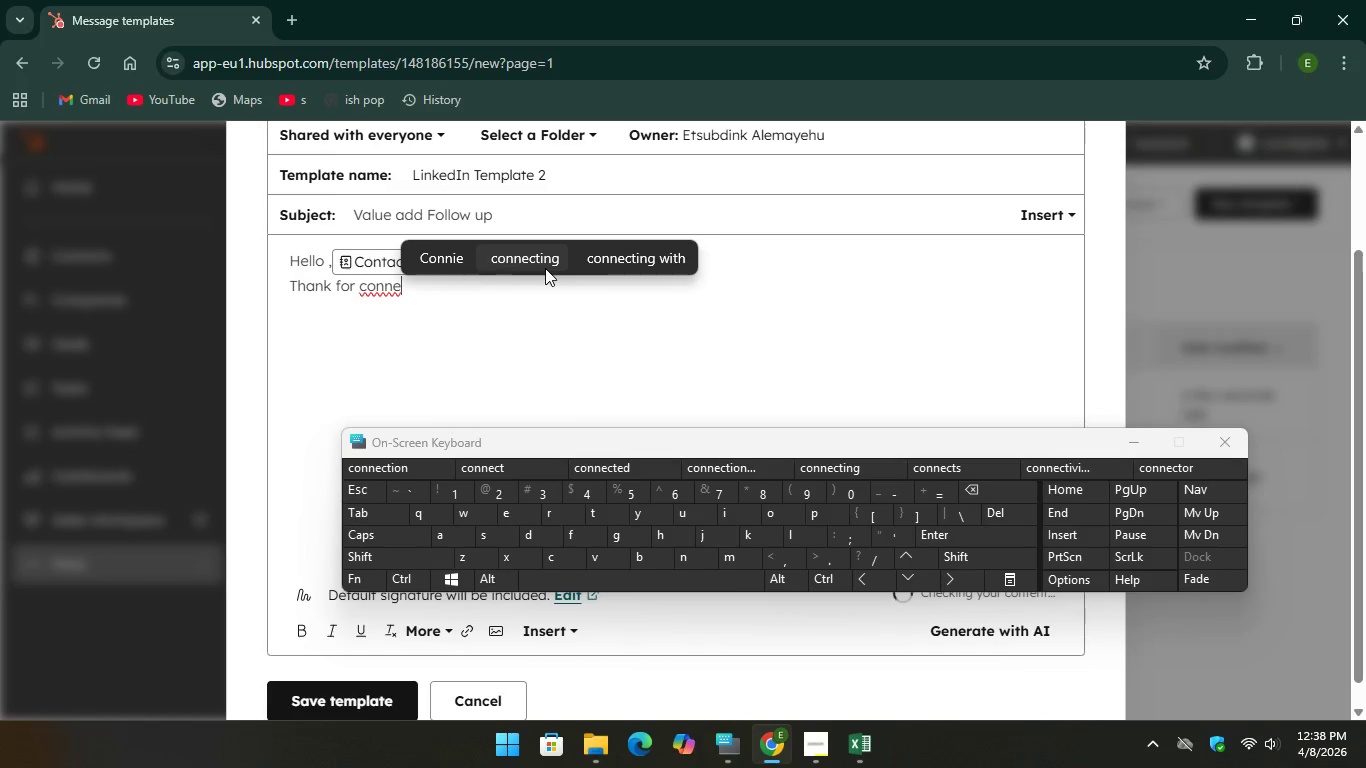 
left_click([545, 268])
 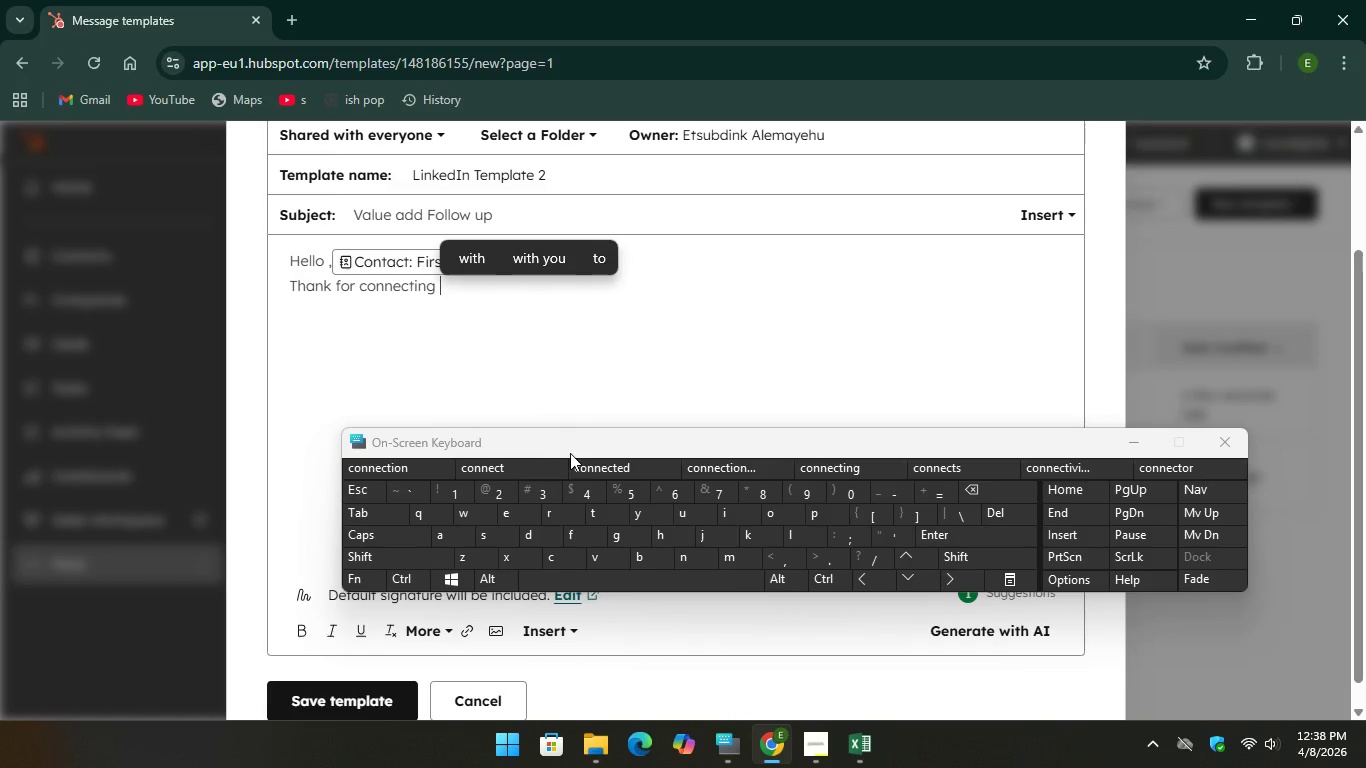 
wait(10.2)
 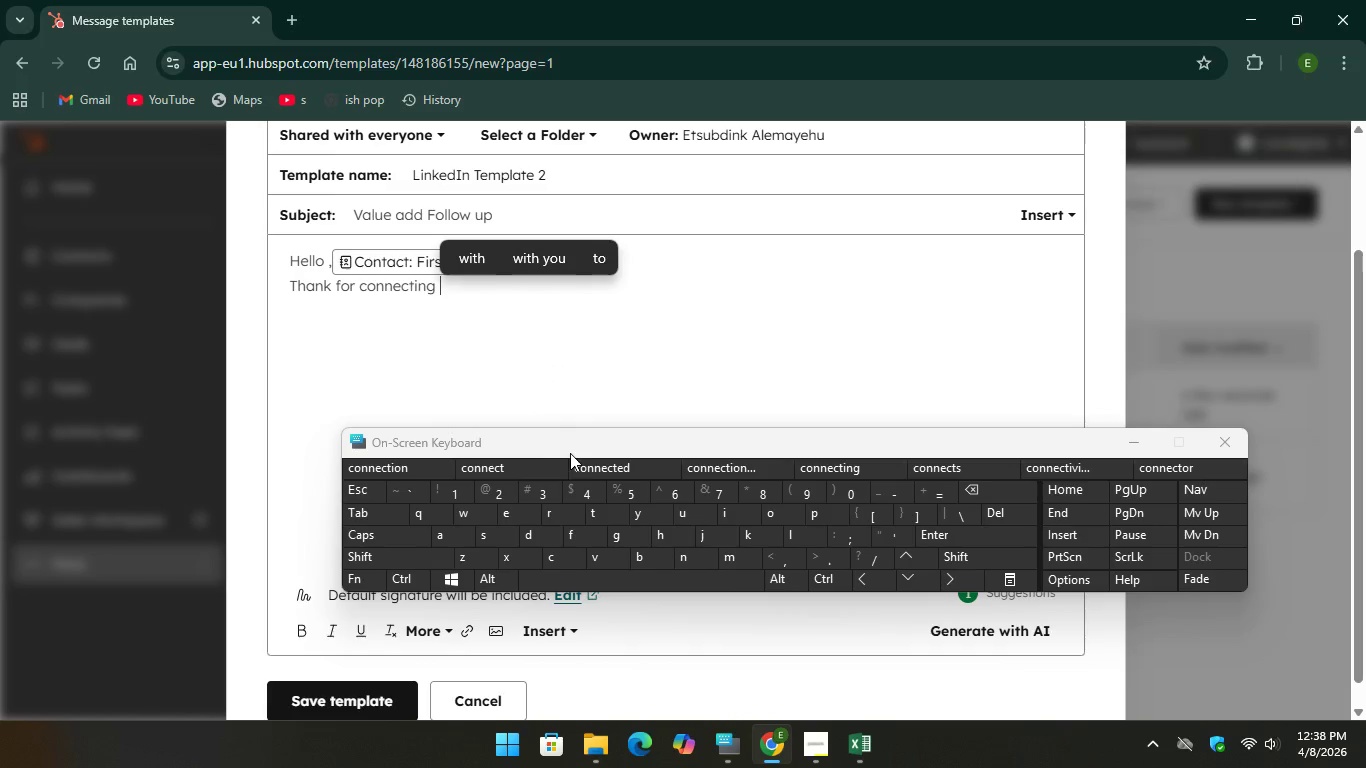 
type(our tea)
 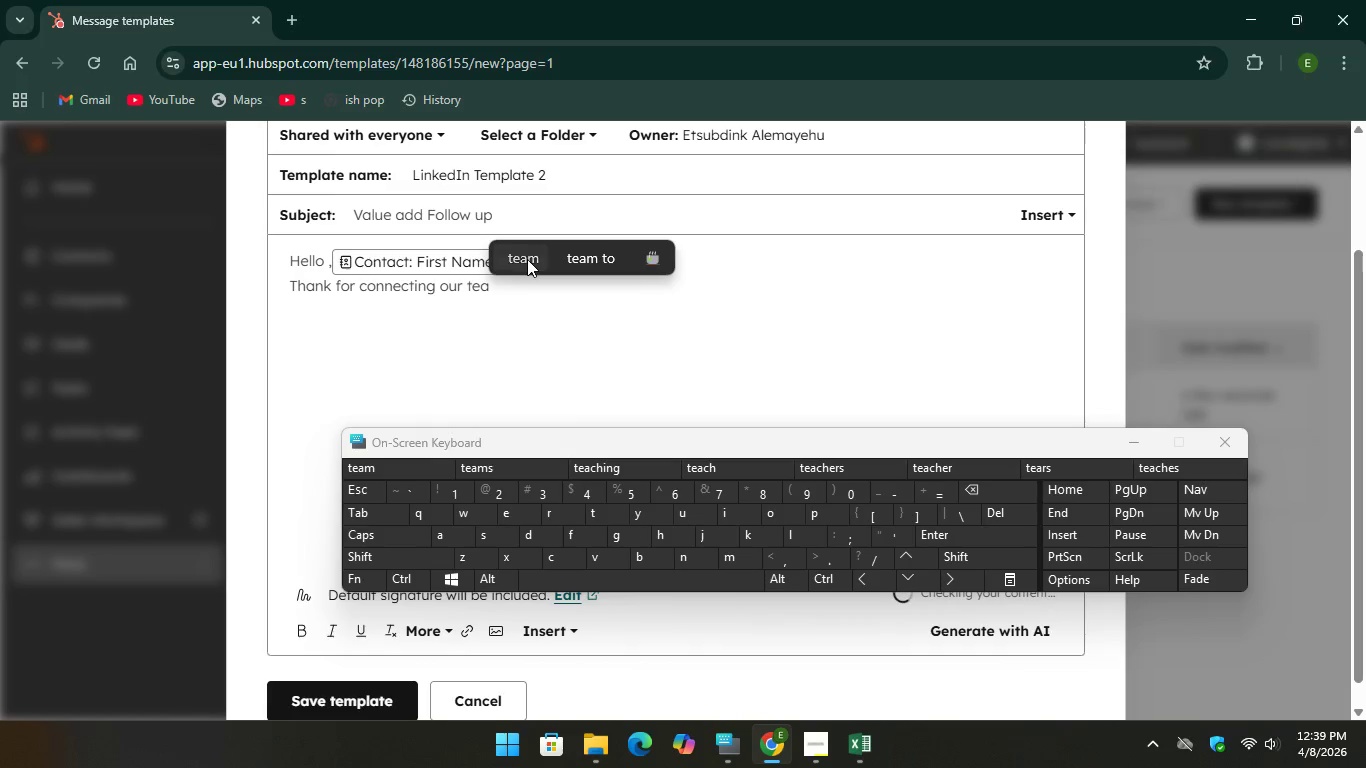 
left_click([527, 259])
 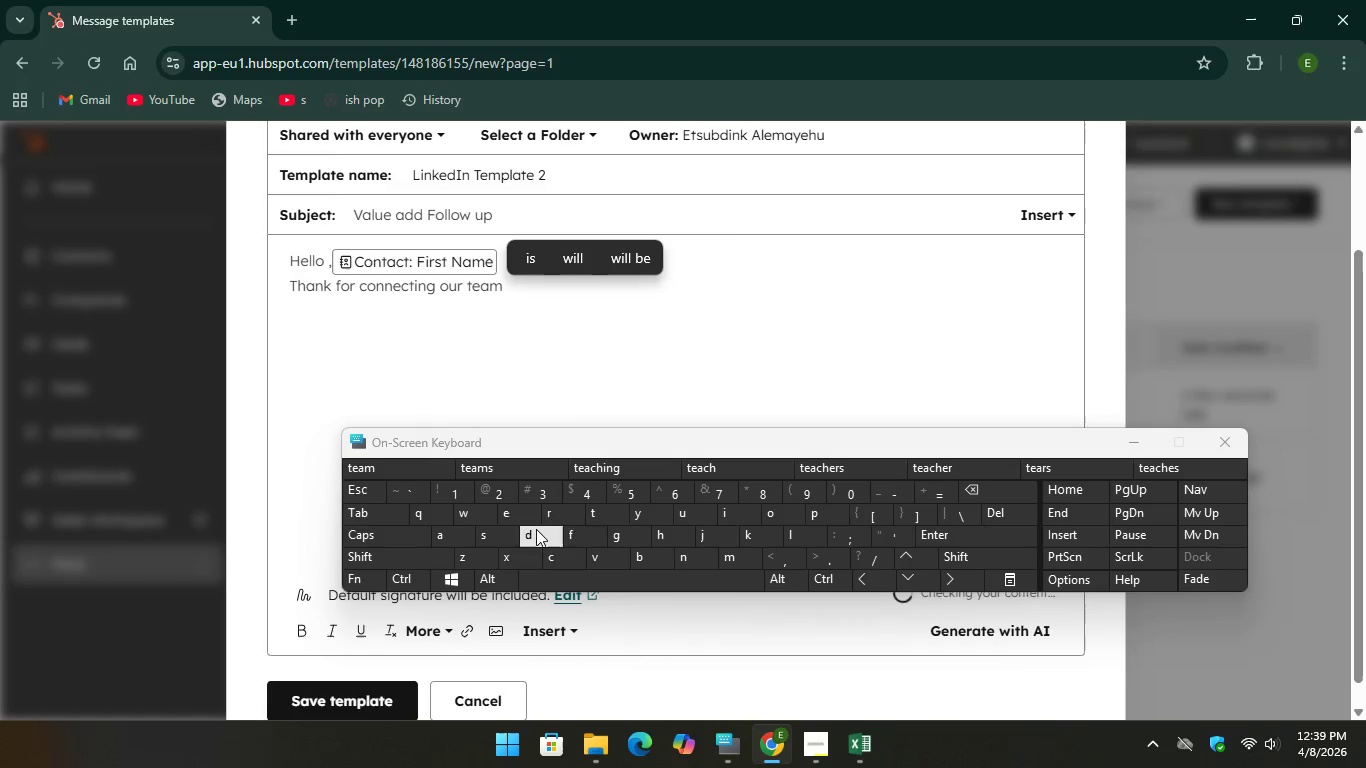 
type(en)
 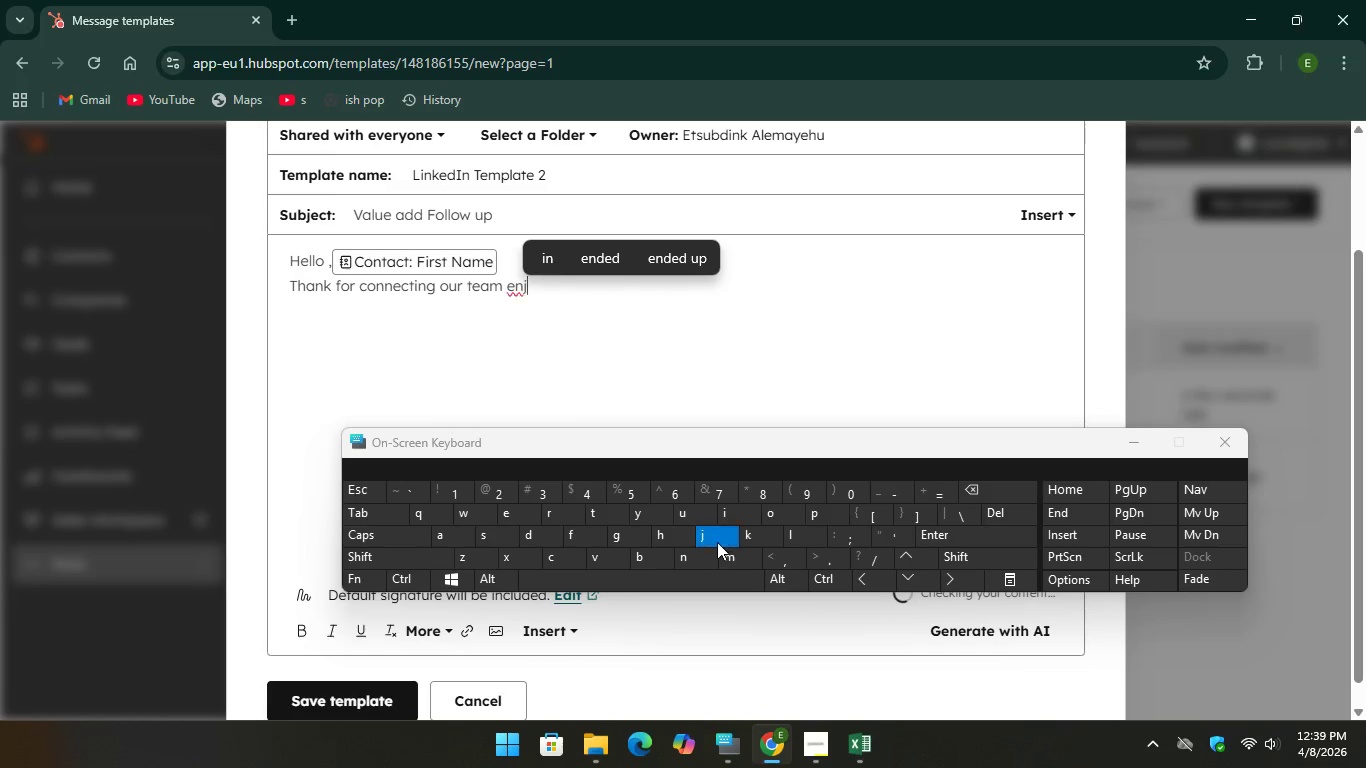 
type(jo)
 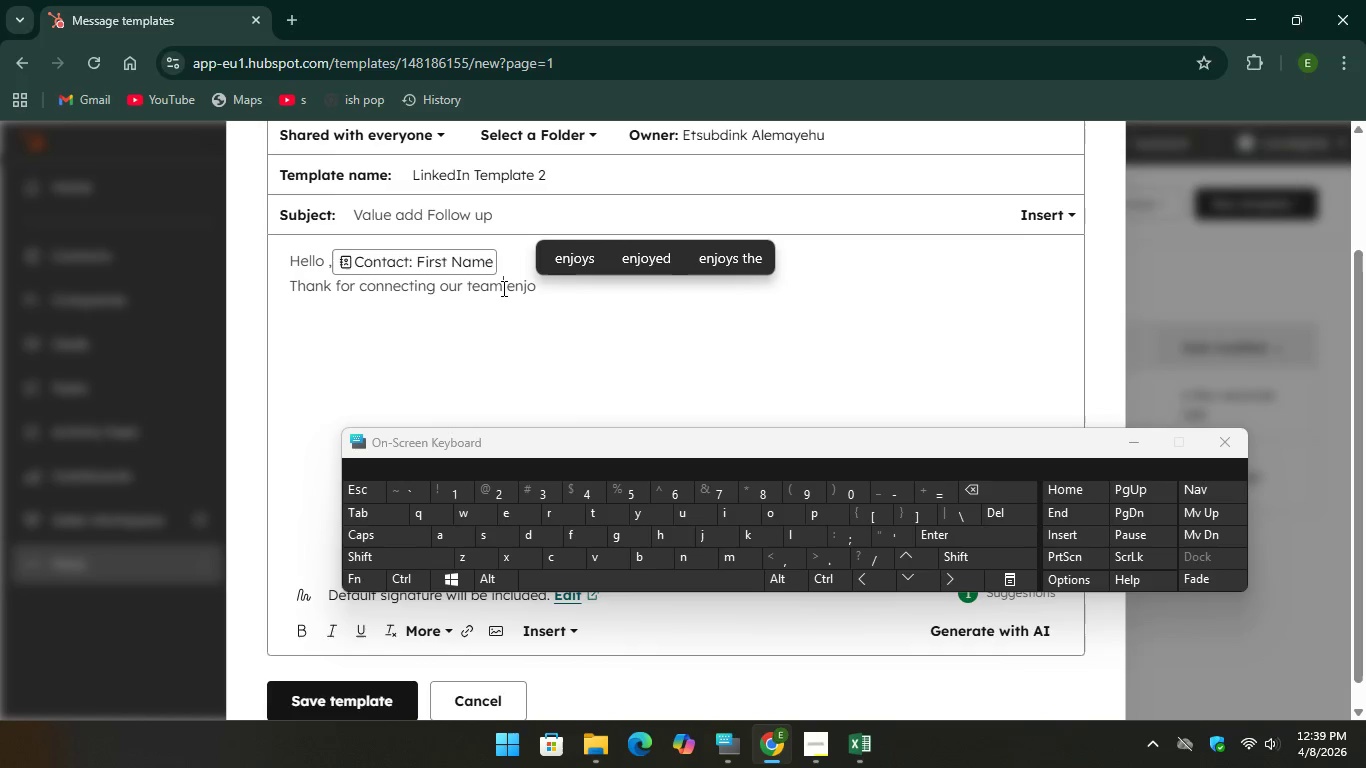 
wait(5.33)
 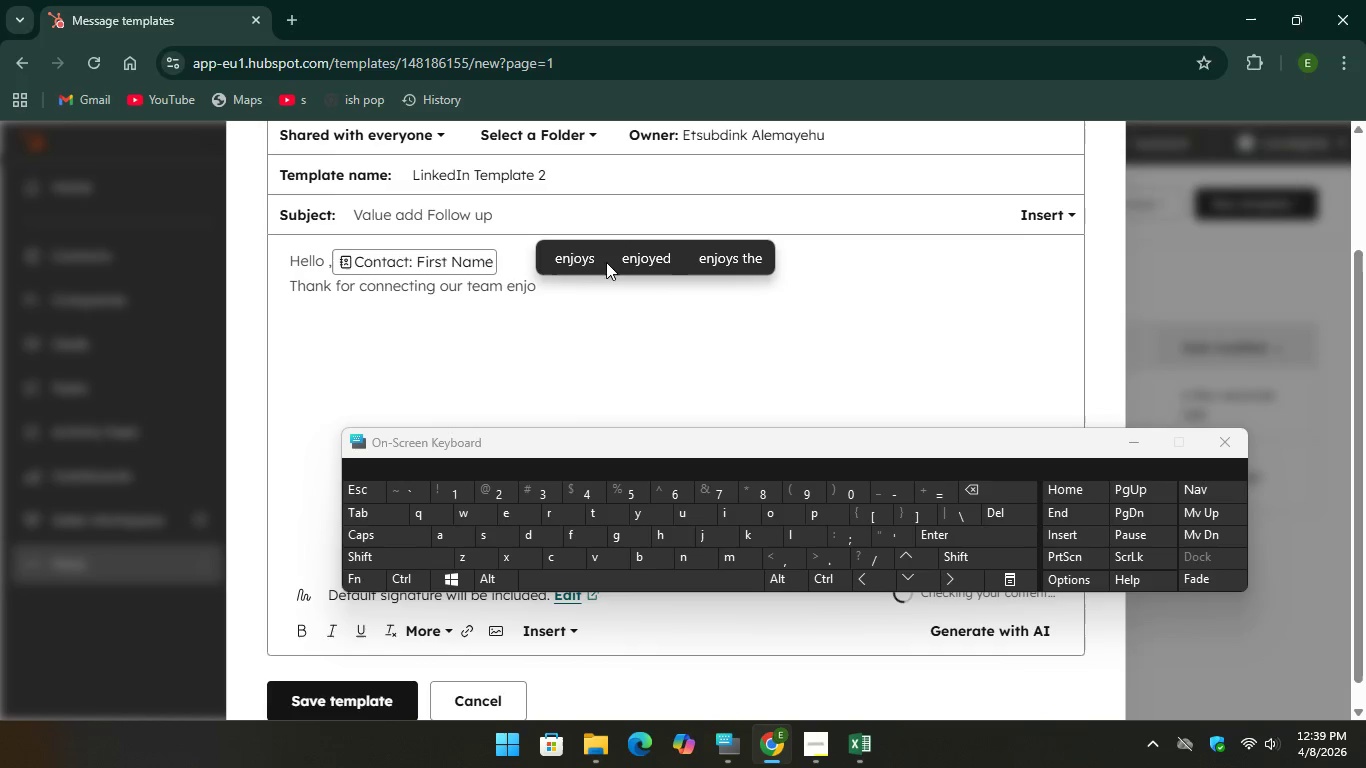 
key(S)
 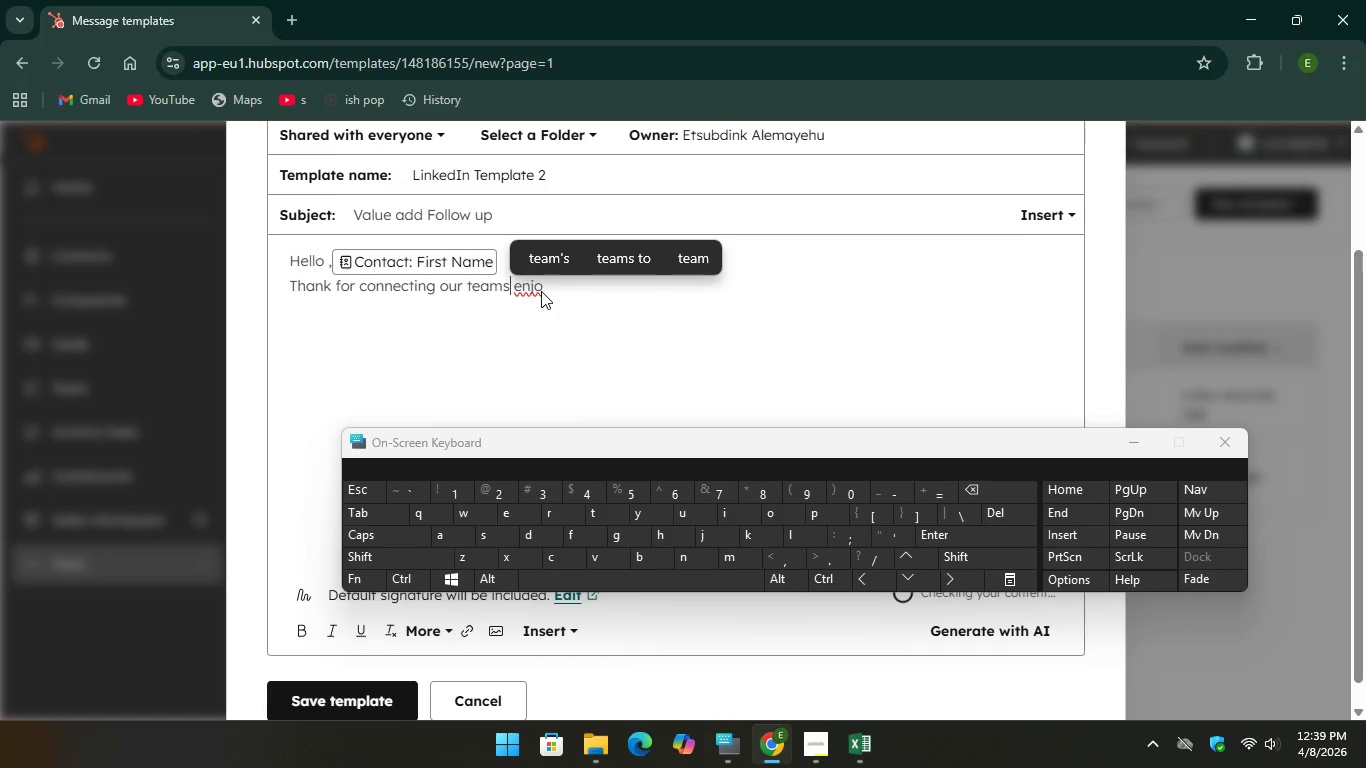 
double_click([539, 292])
 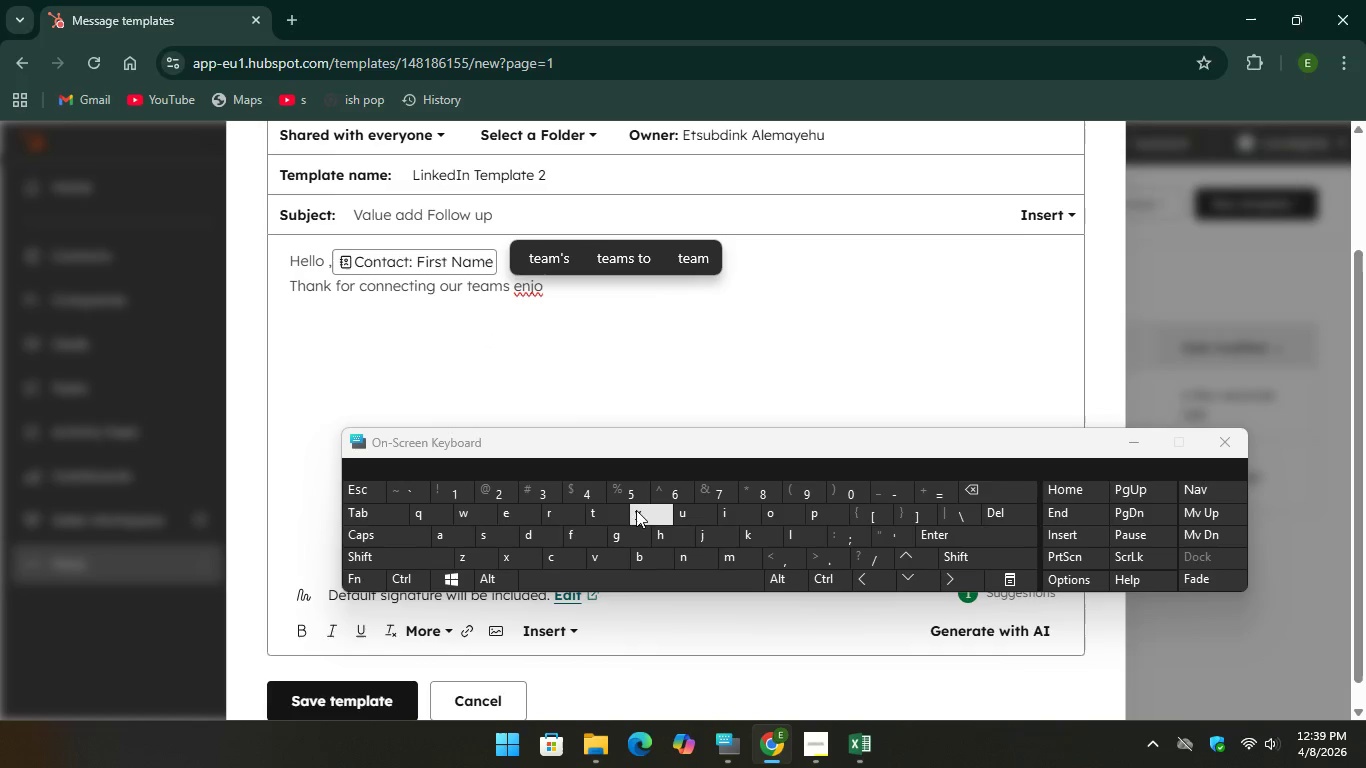 
type(y full )
 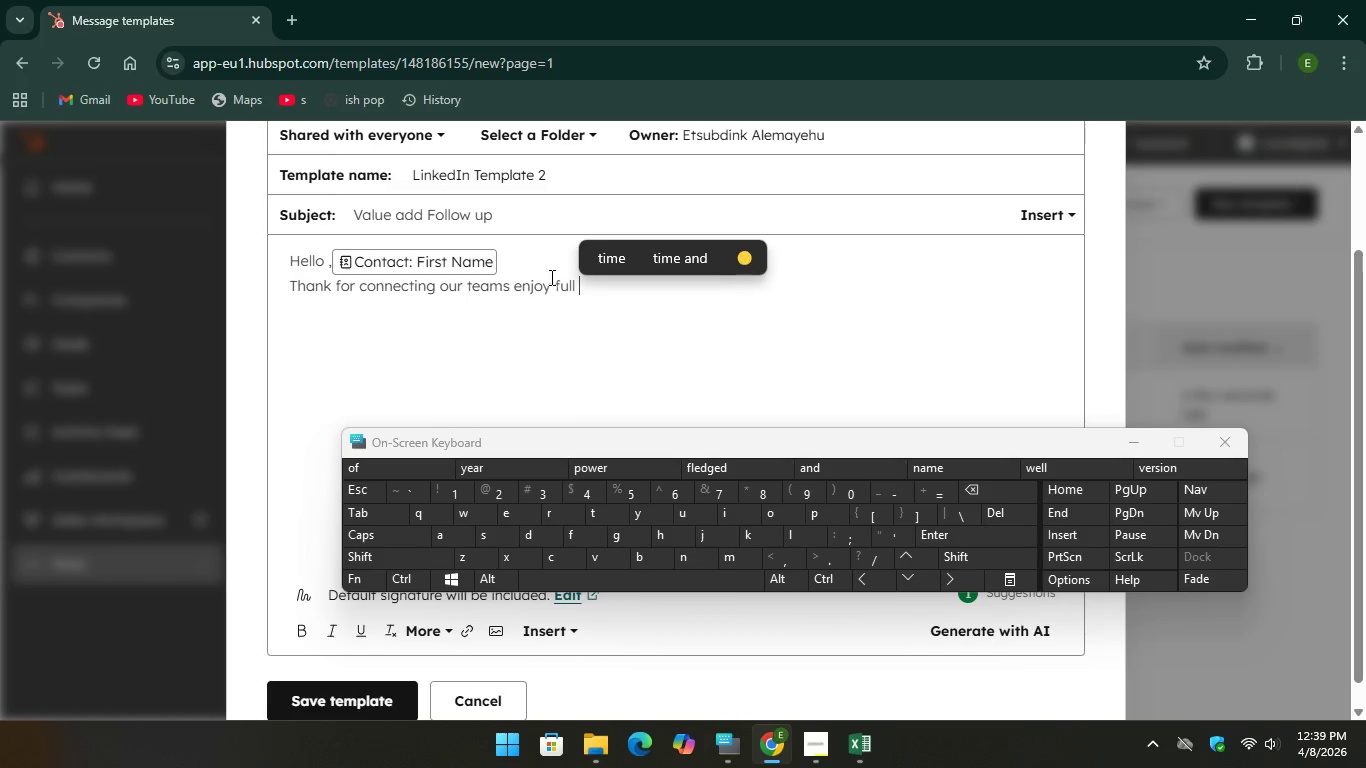 
left_click([557, 288])
 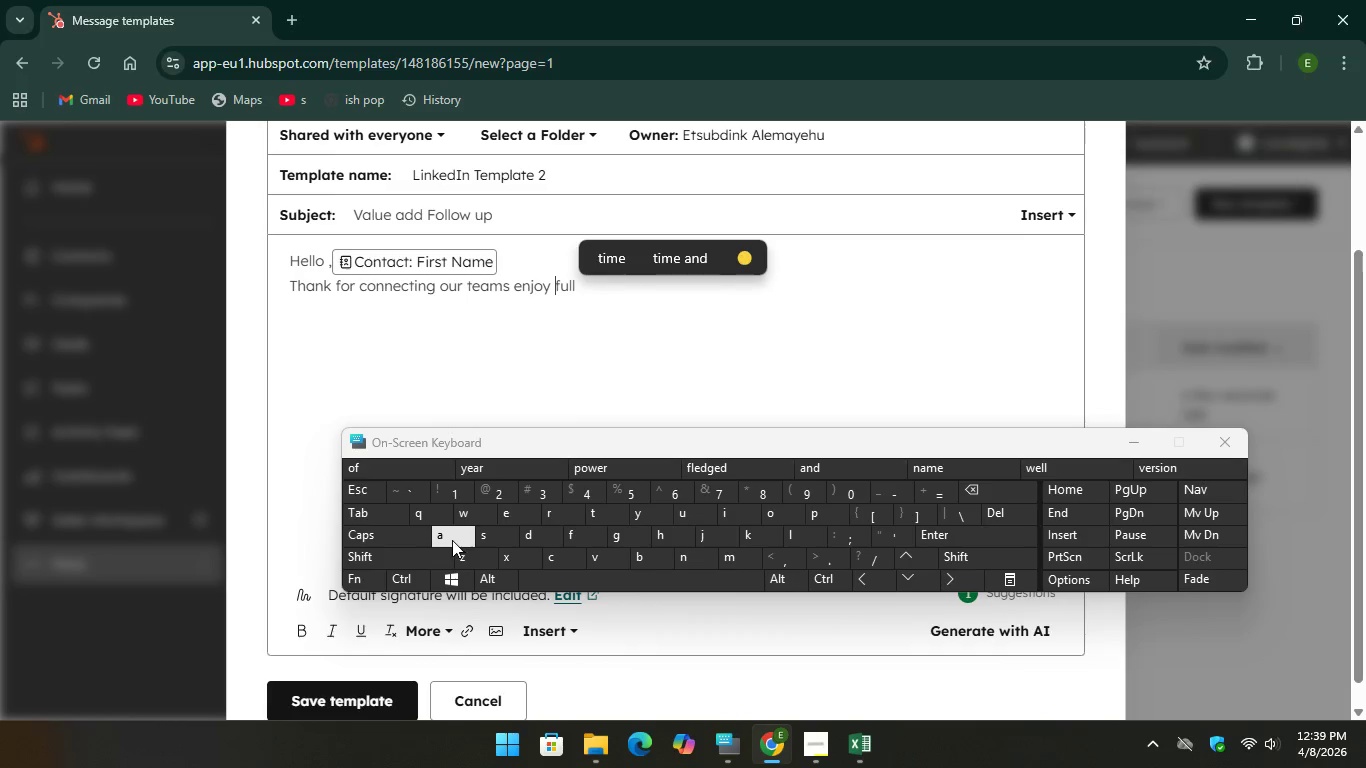 
key(A)
 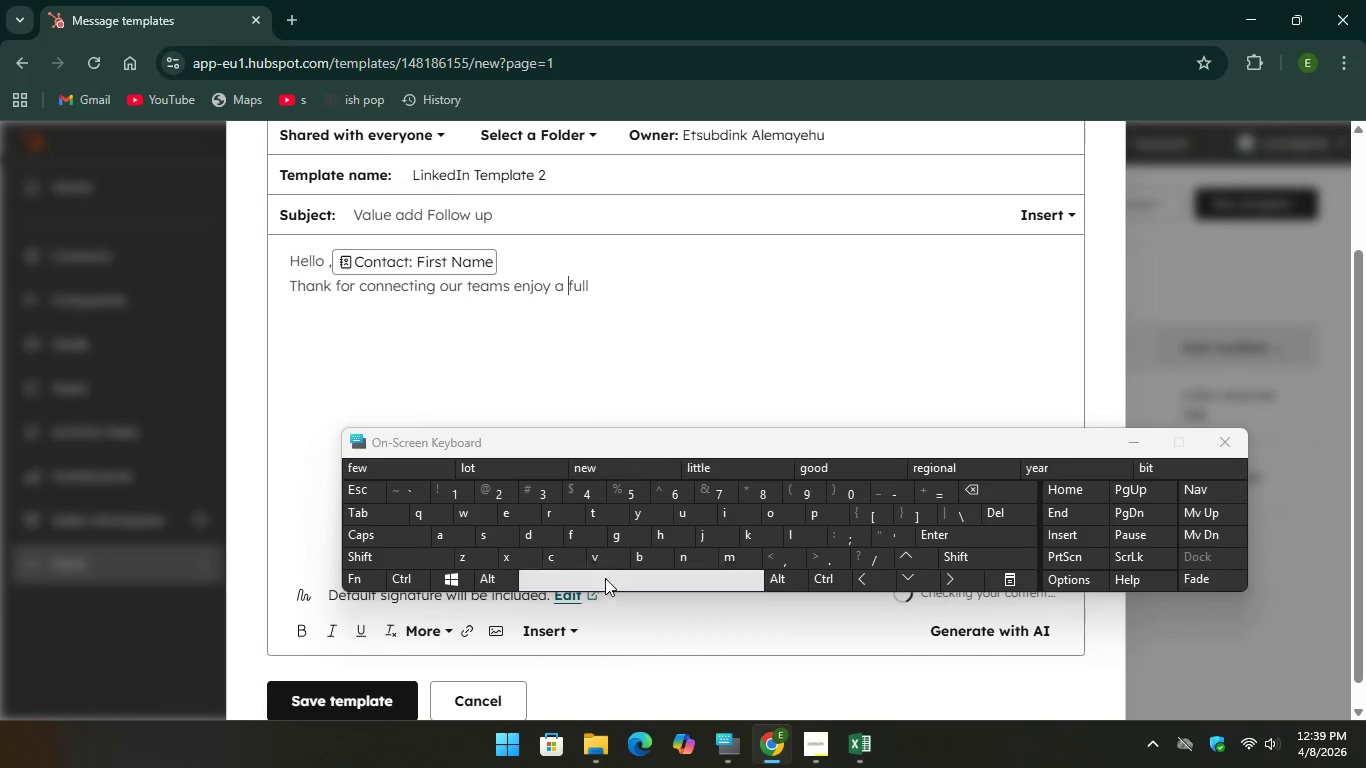 
key(Space)
 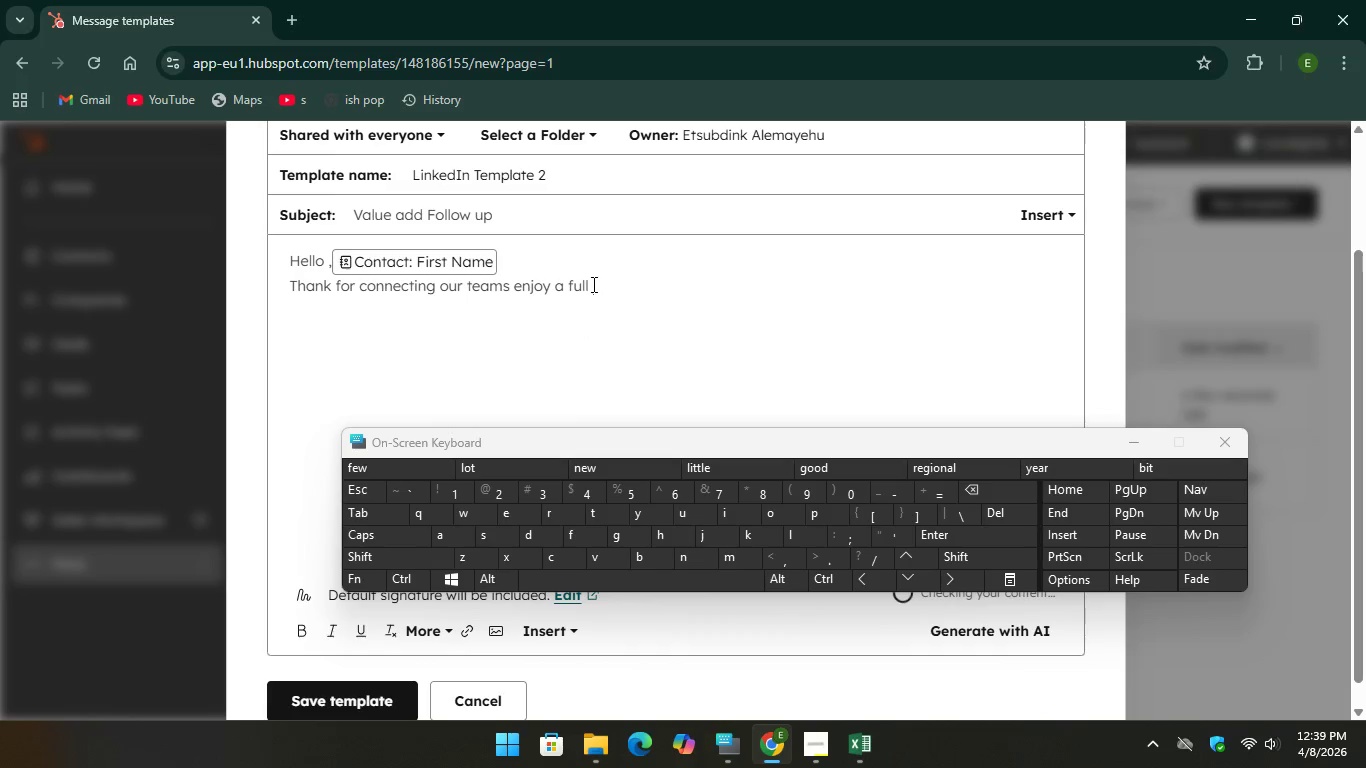 
left_click([592, 284])
 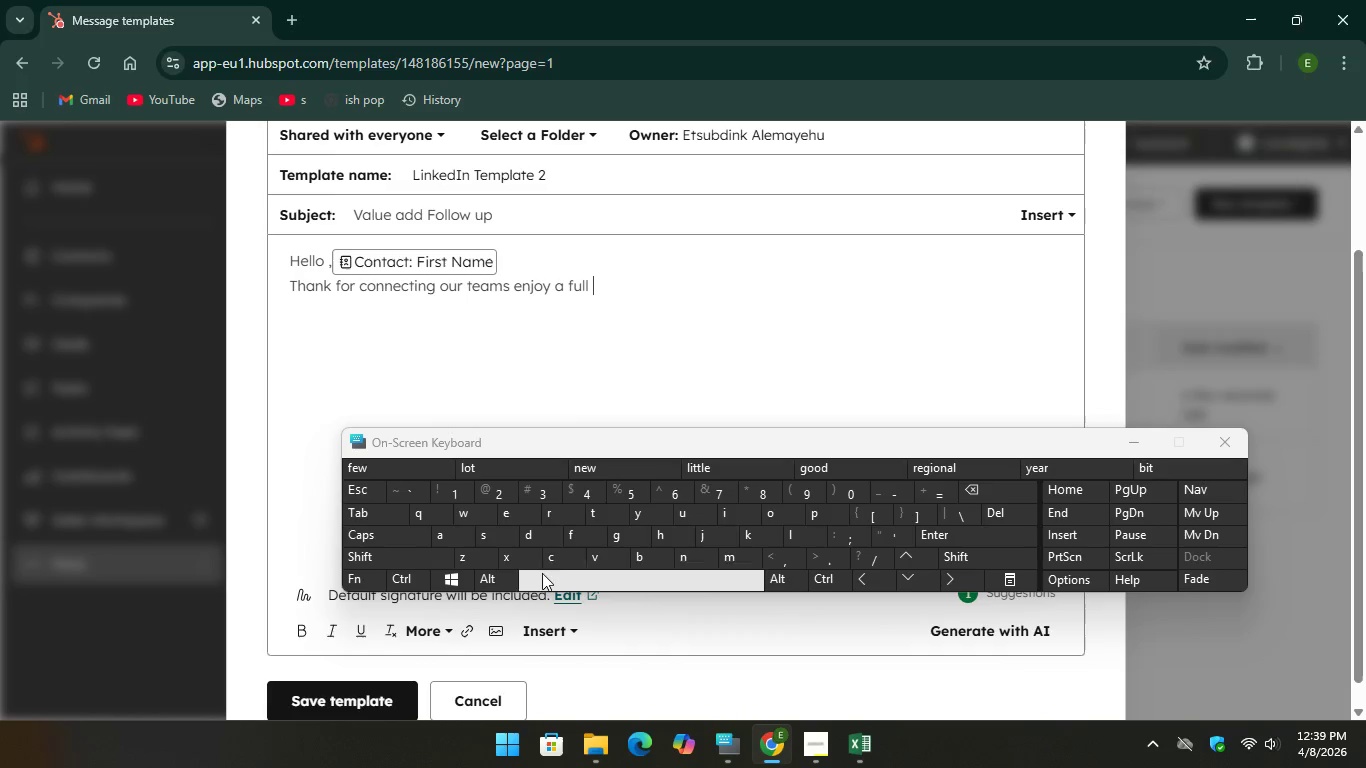 
type(catch )
 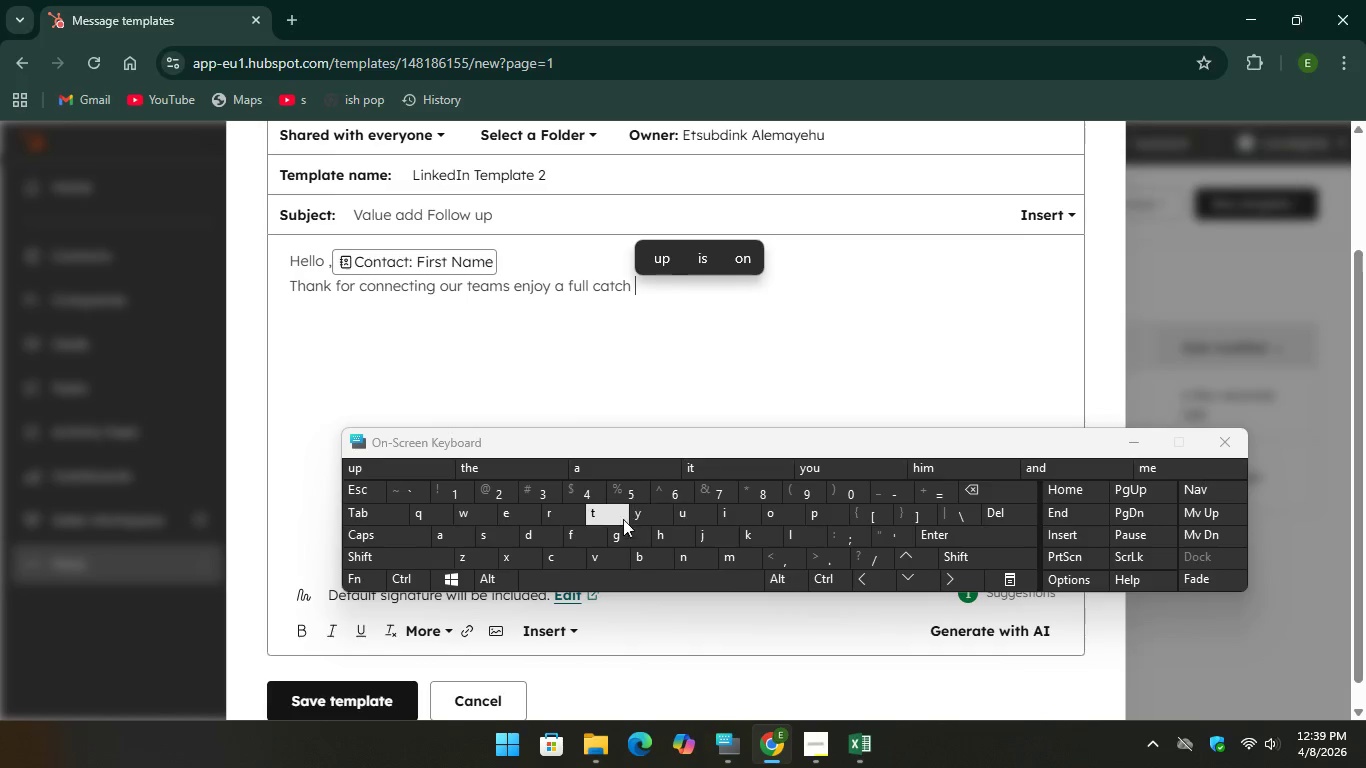 
type(to table exper)
 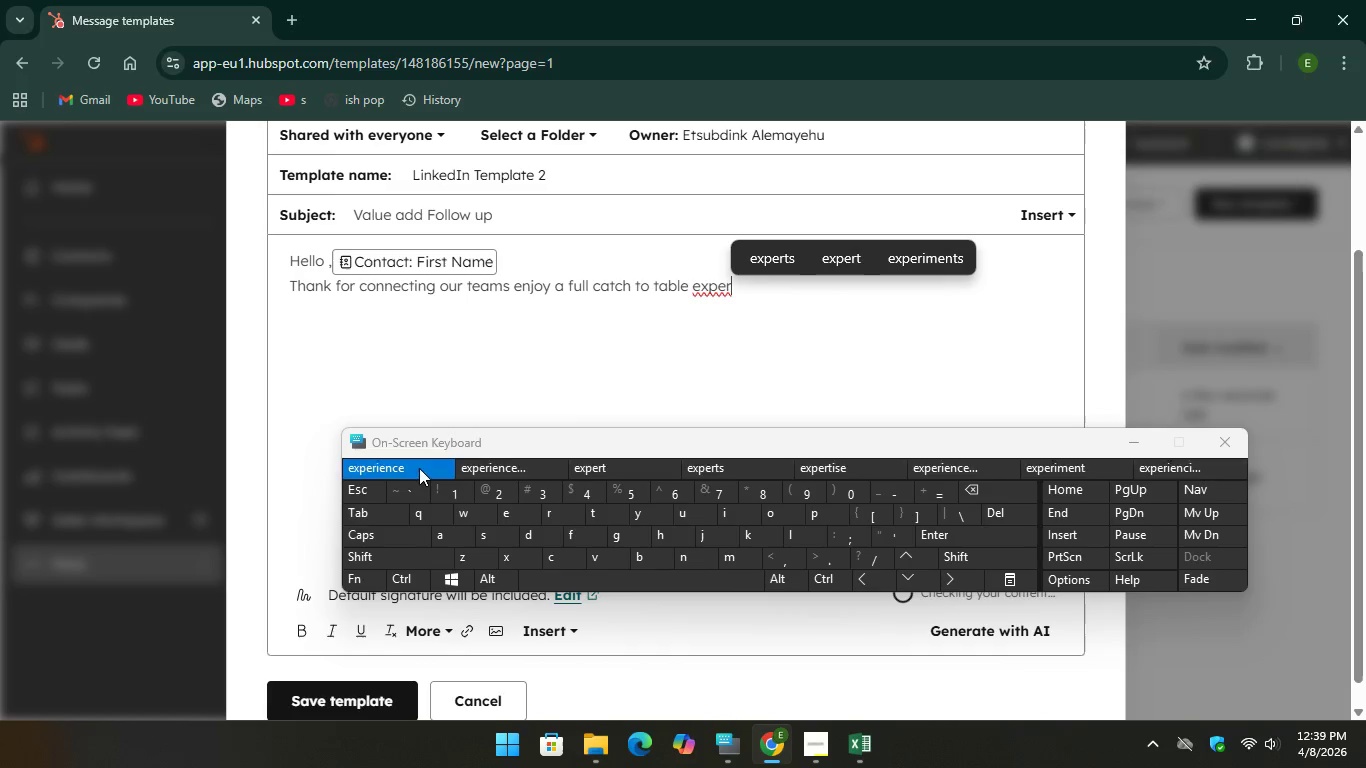 
key(Unknown)
 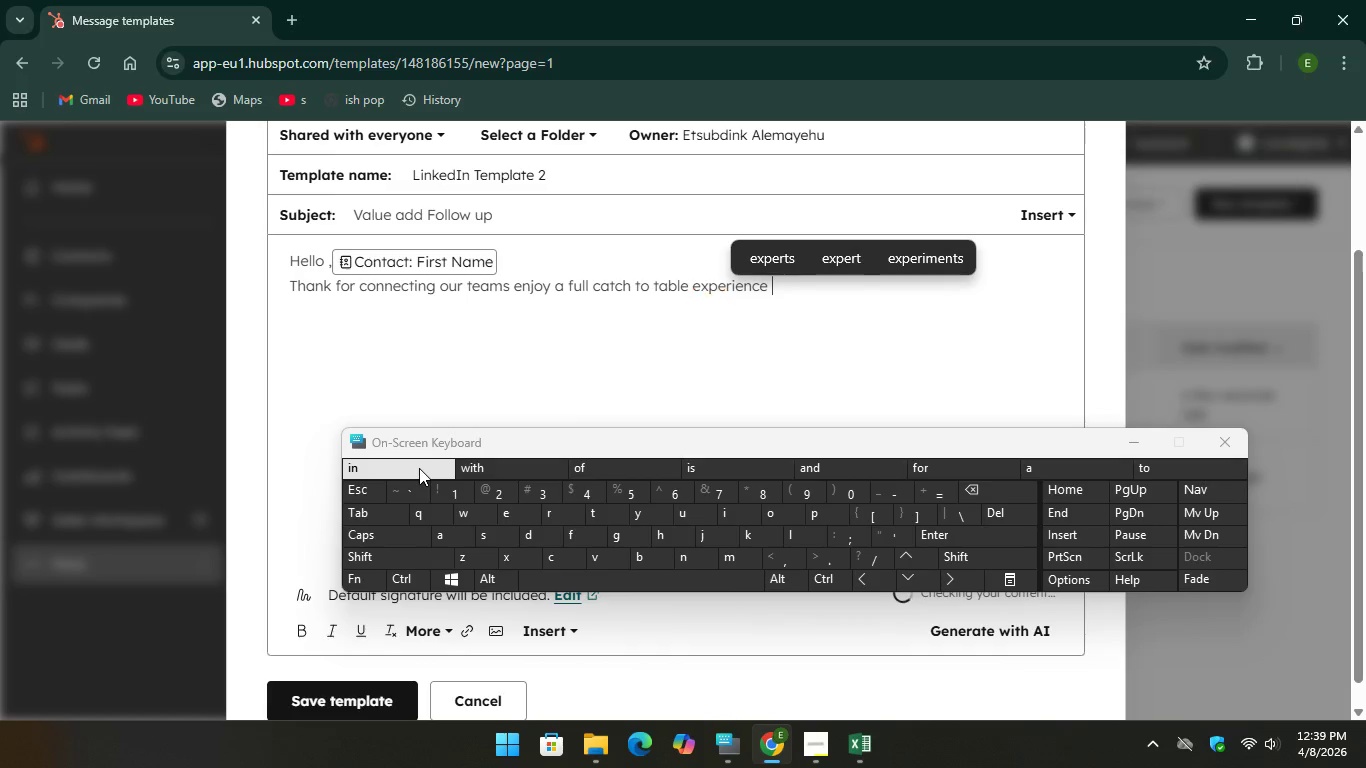 
key(Unknown)
 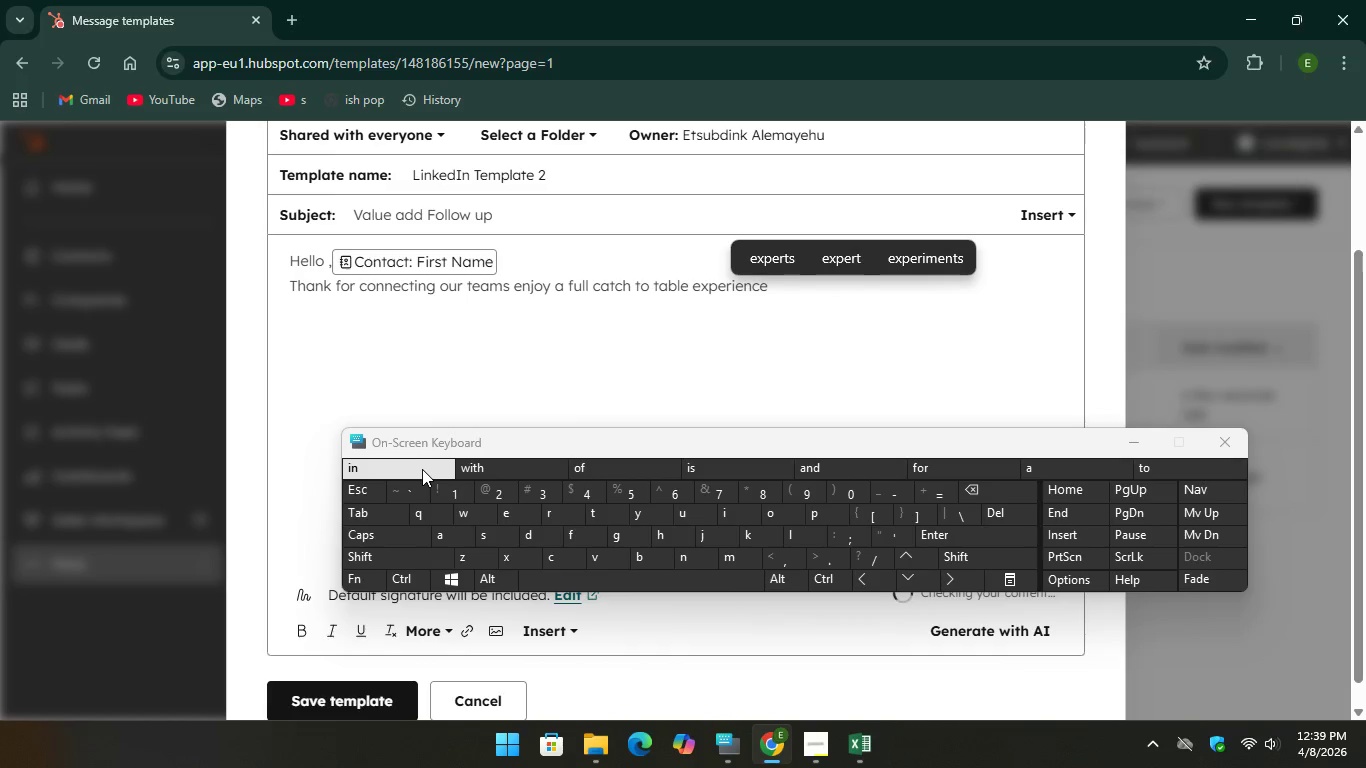 
key(Unknown)
 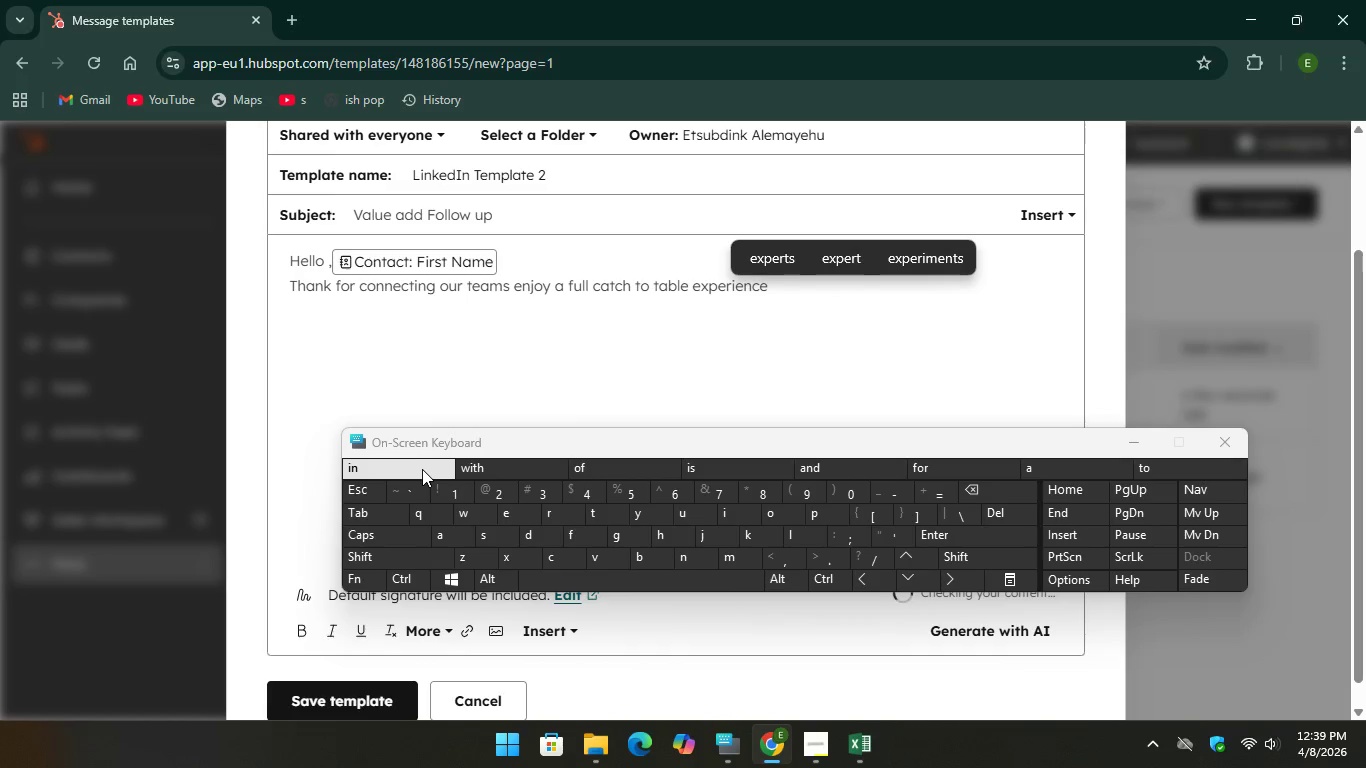 
key(Unknown)
 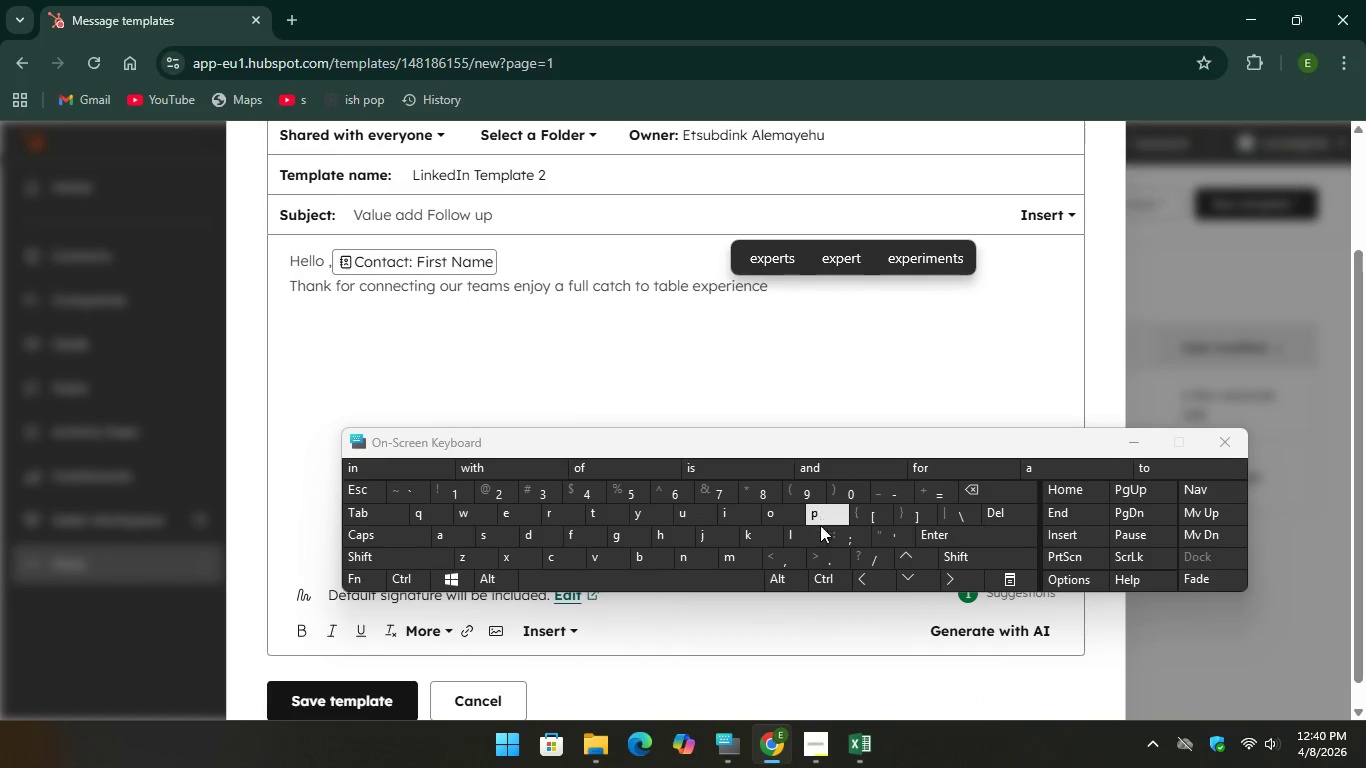 
key(Unknown)
 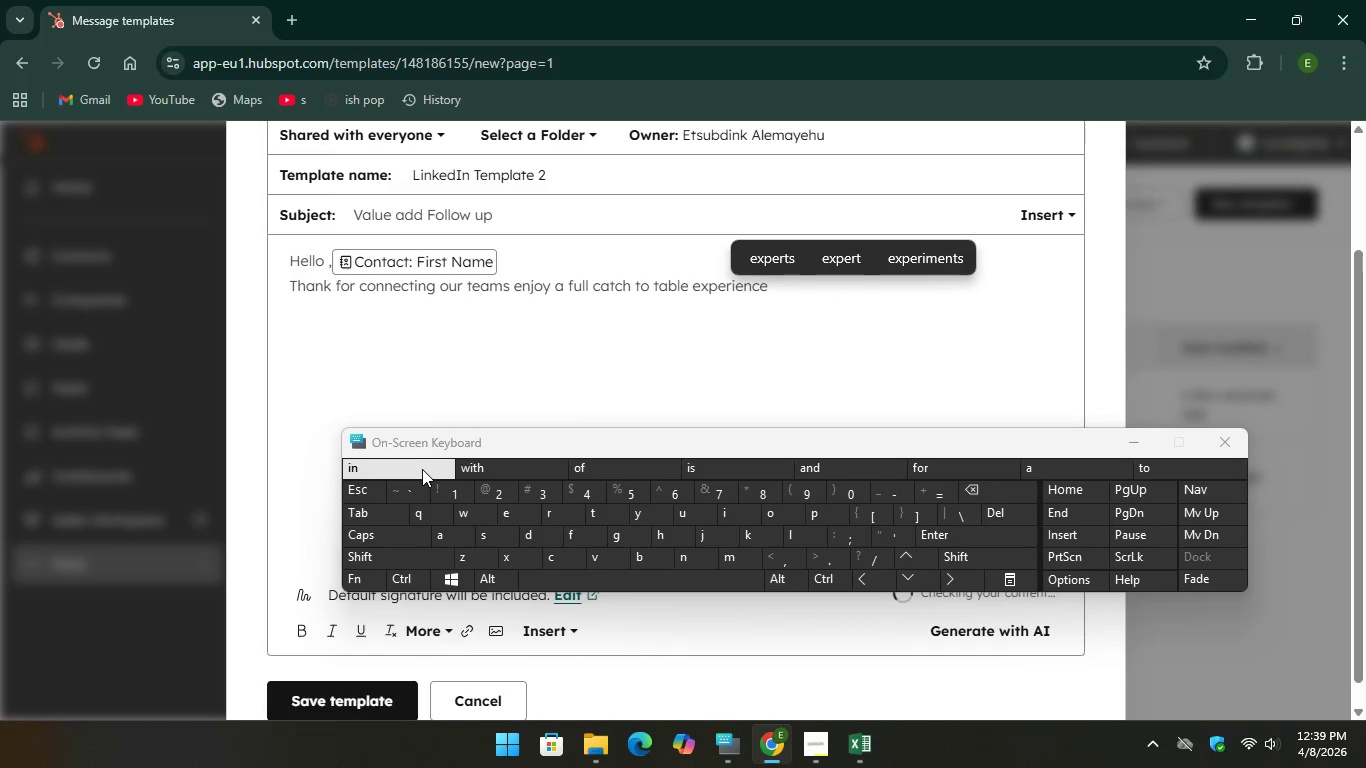 
key(Unknown)
 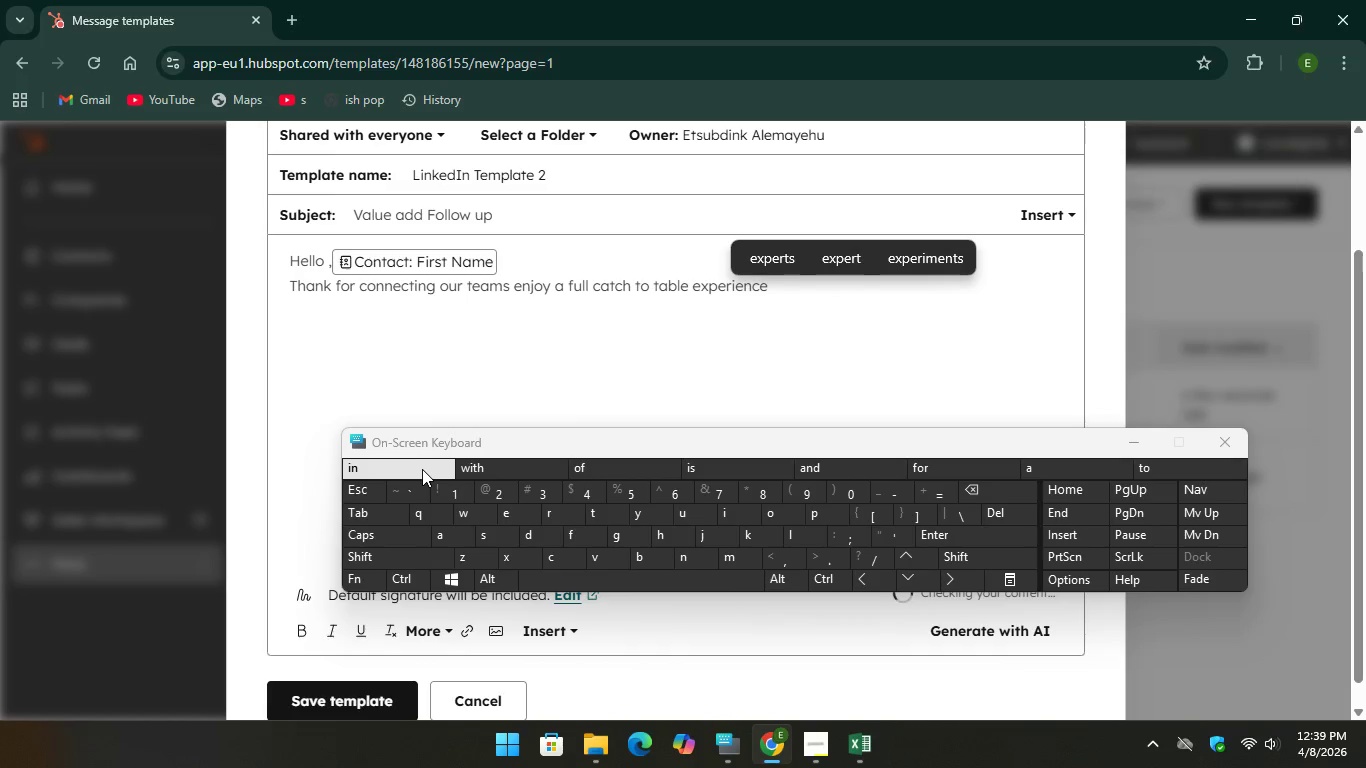 
key(Comma)
 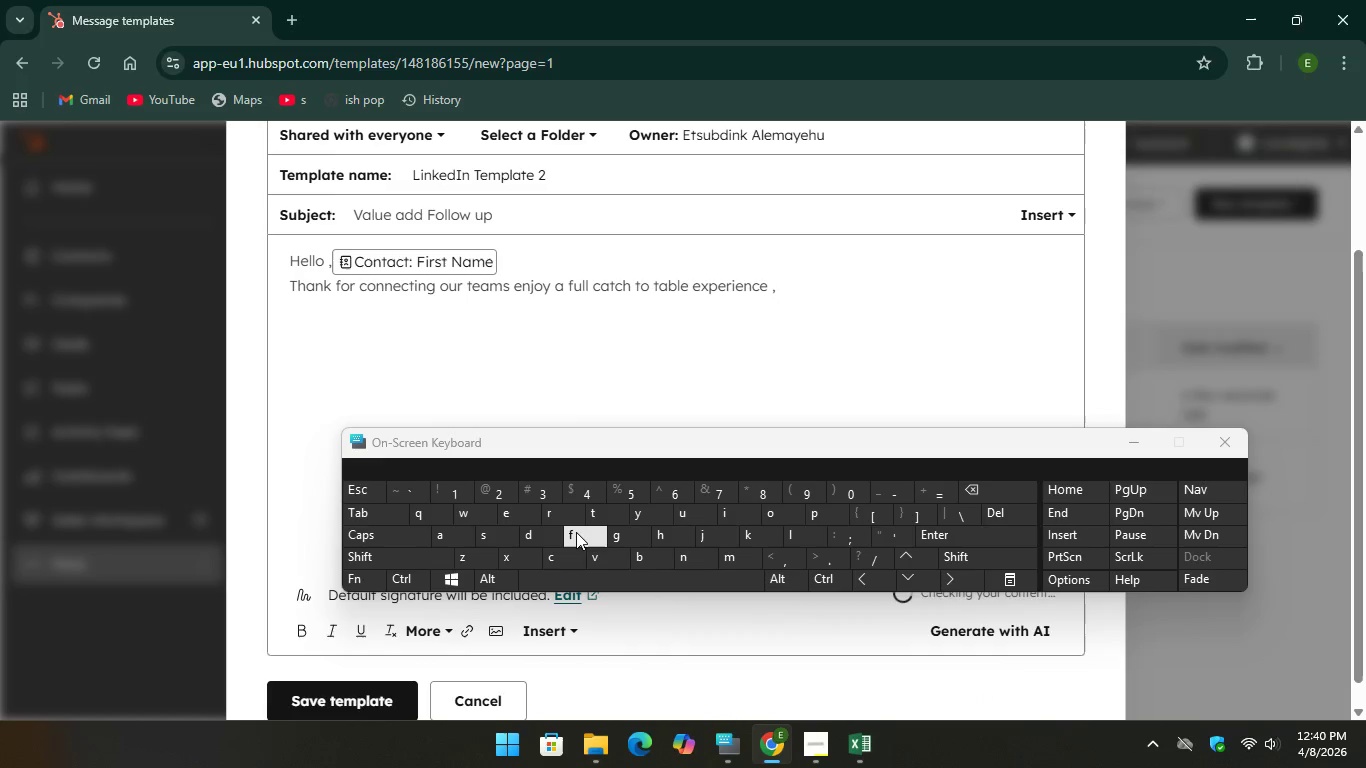 
key(F)
 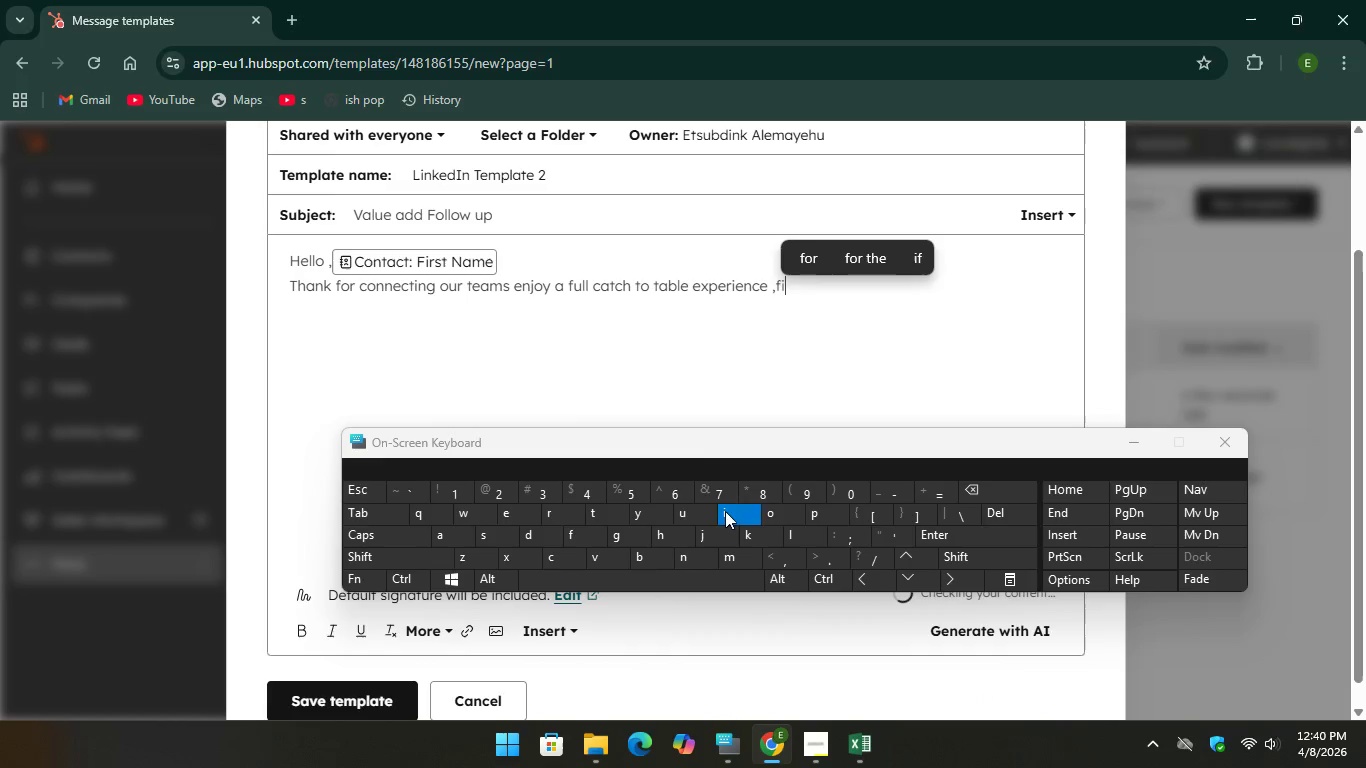 
type(ishin)
 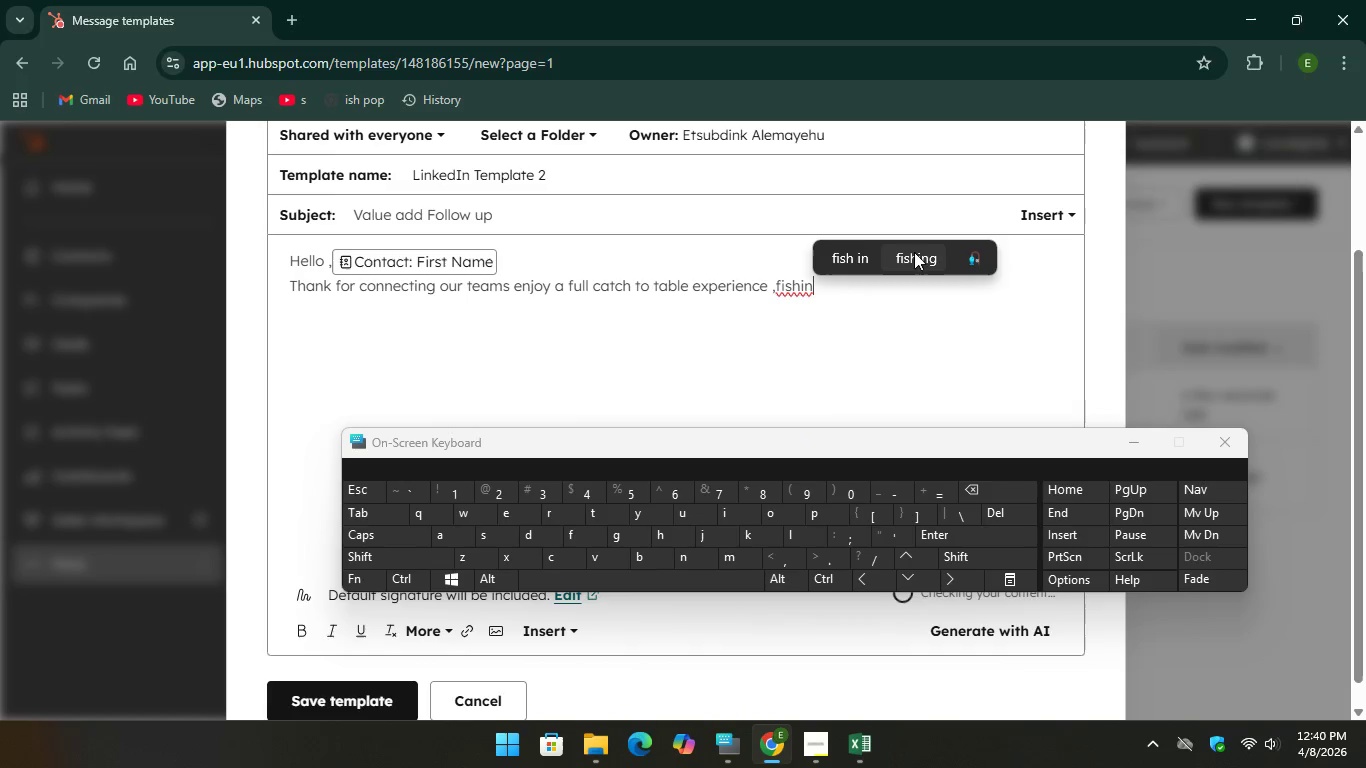 
left_click([914, 252])
 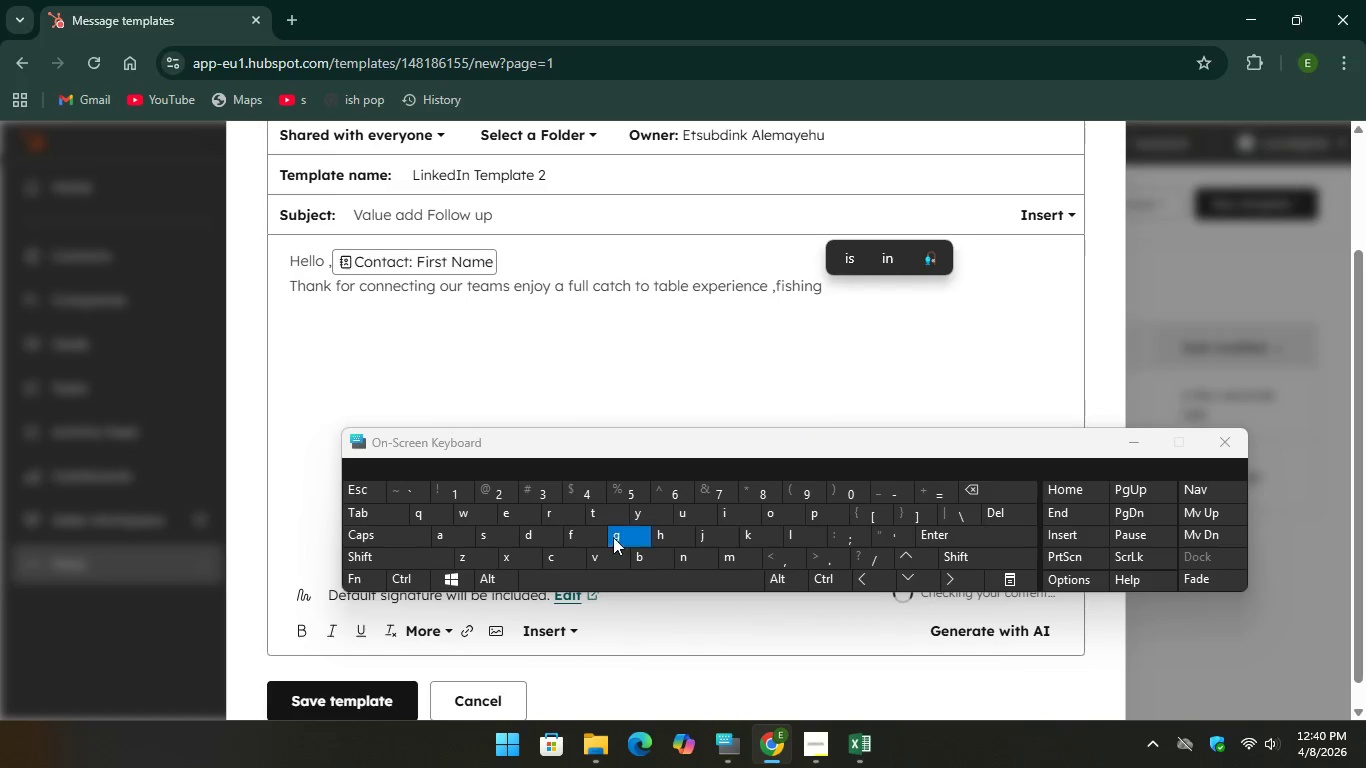 
type(gided)
 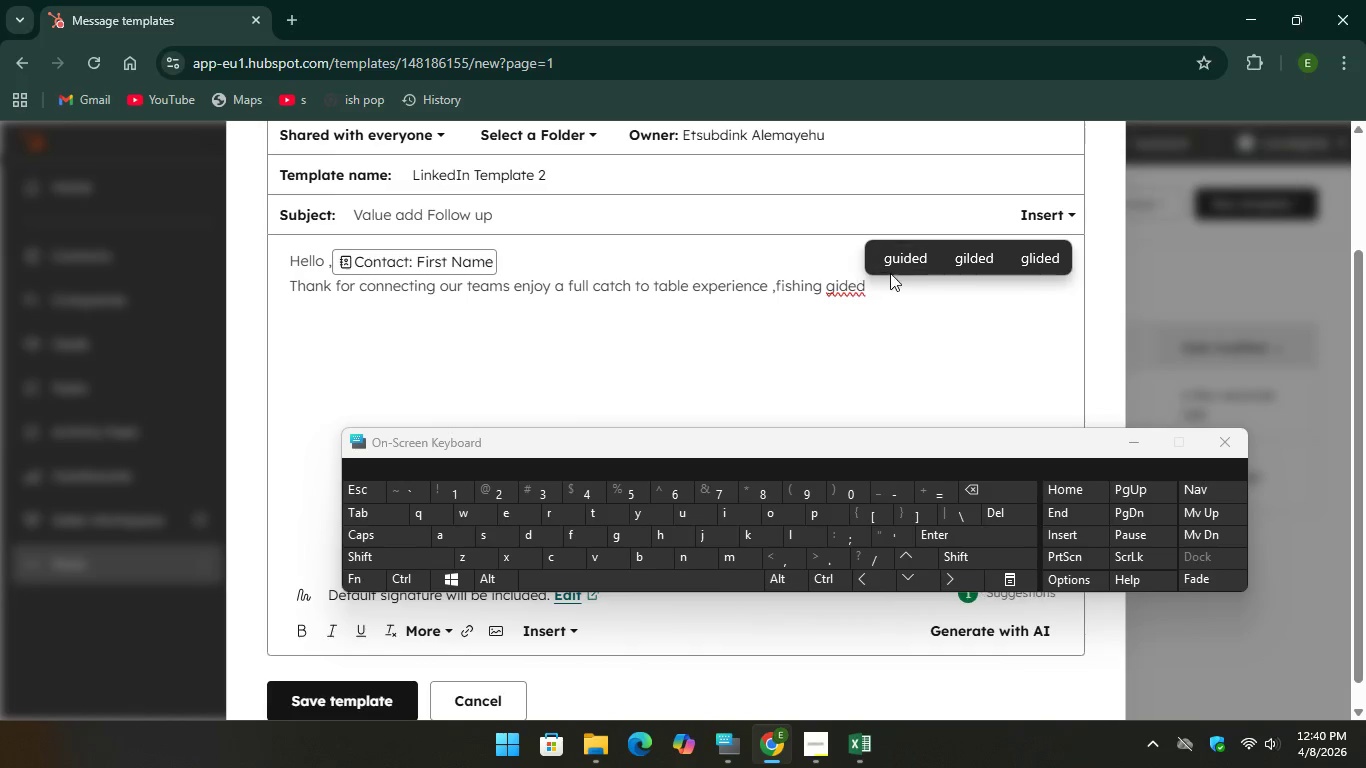 
left_click([895, 265])
 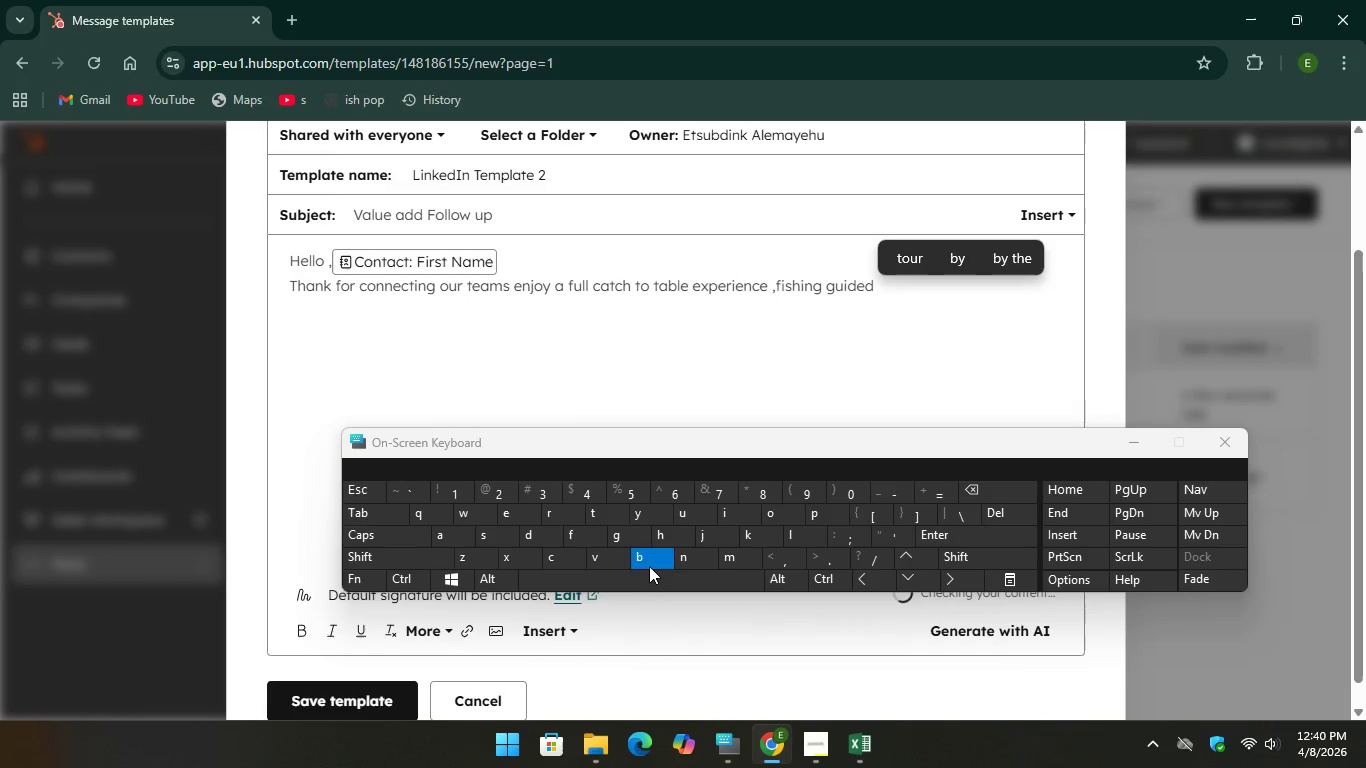 
key(B)
 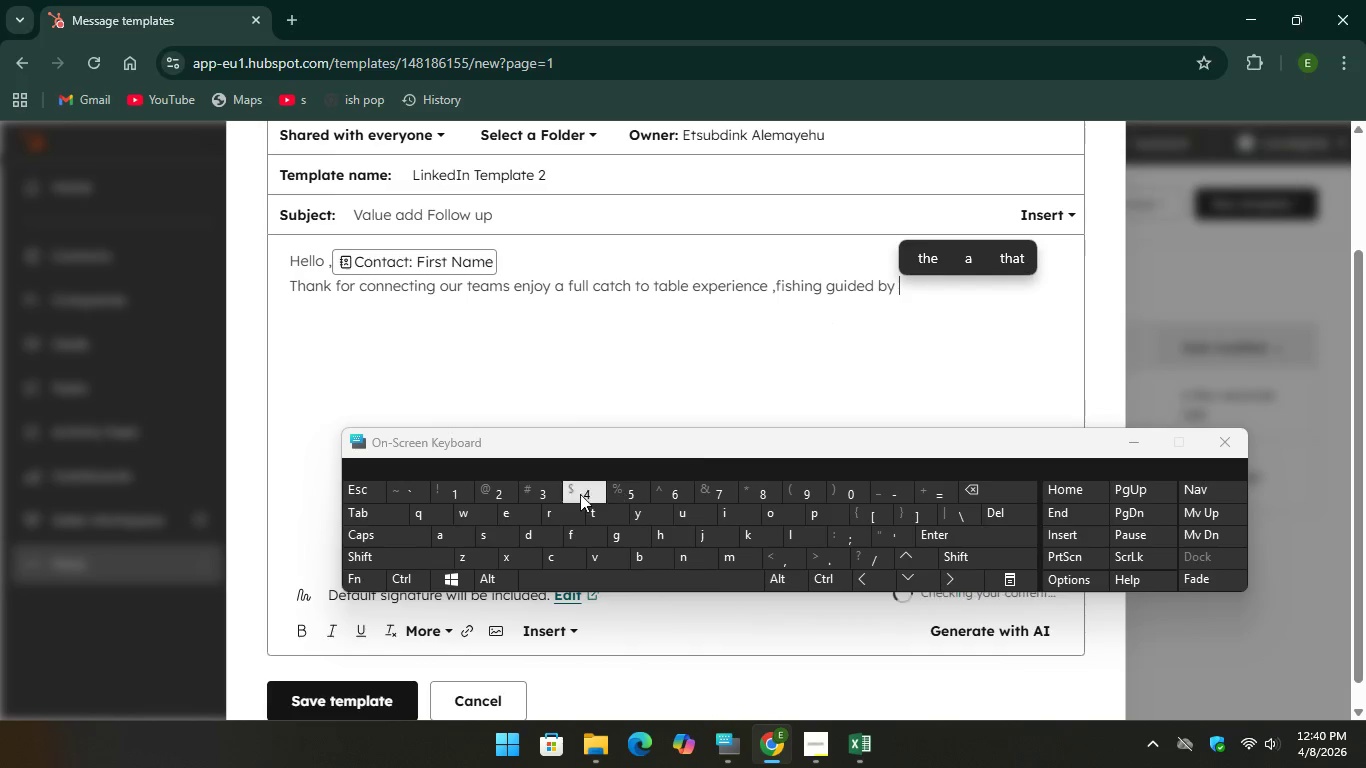 
type(experts)
 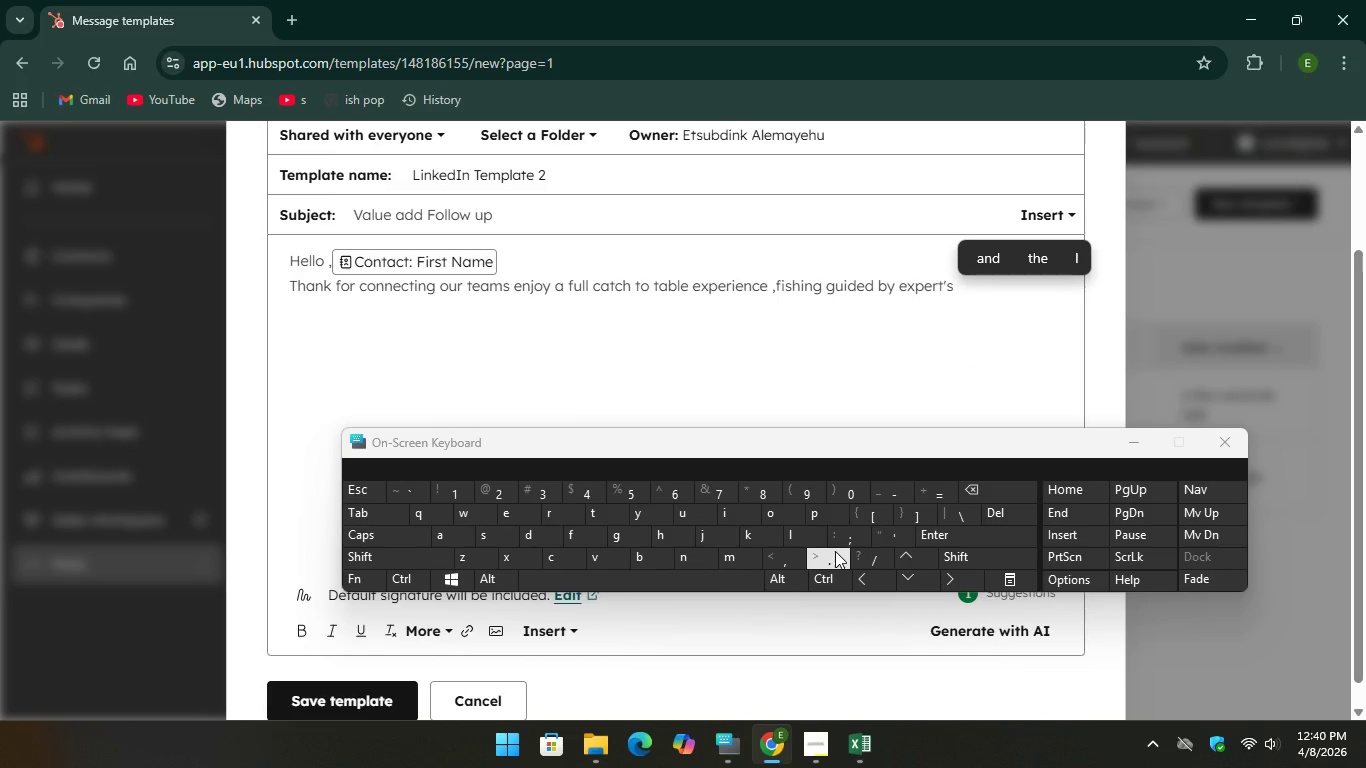 
wait(6.11)
 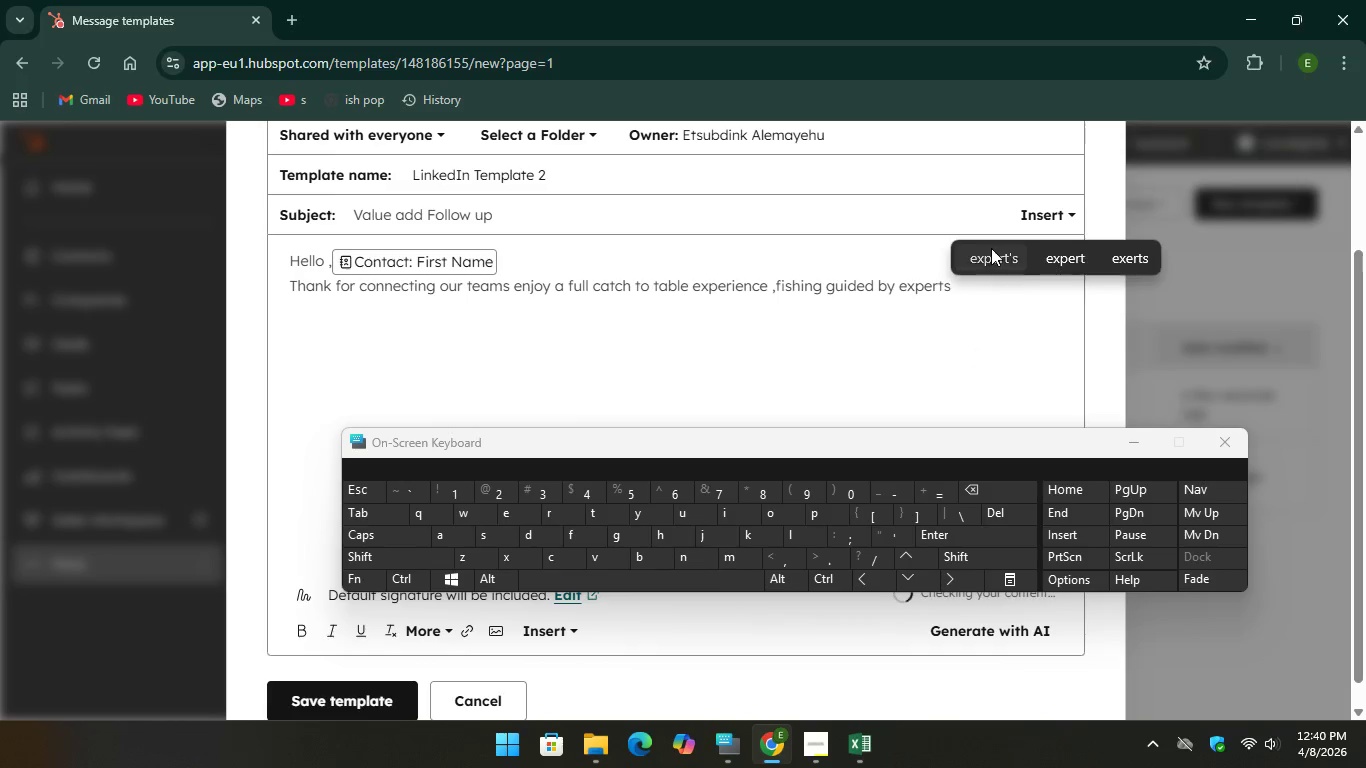 
type(,fun and engaging actvties)
 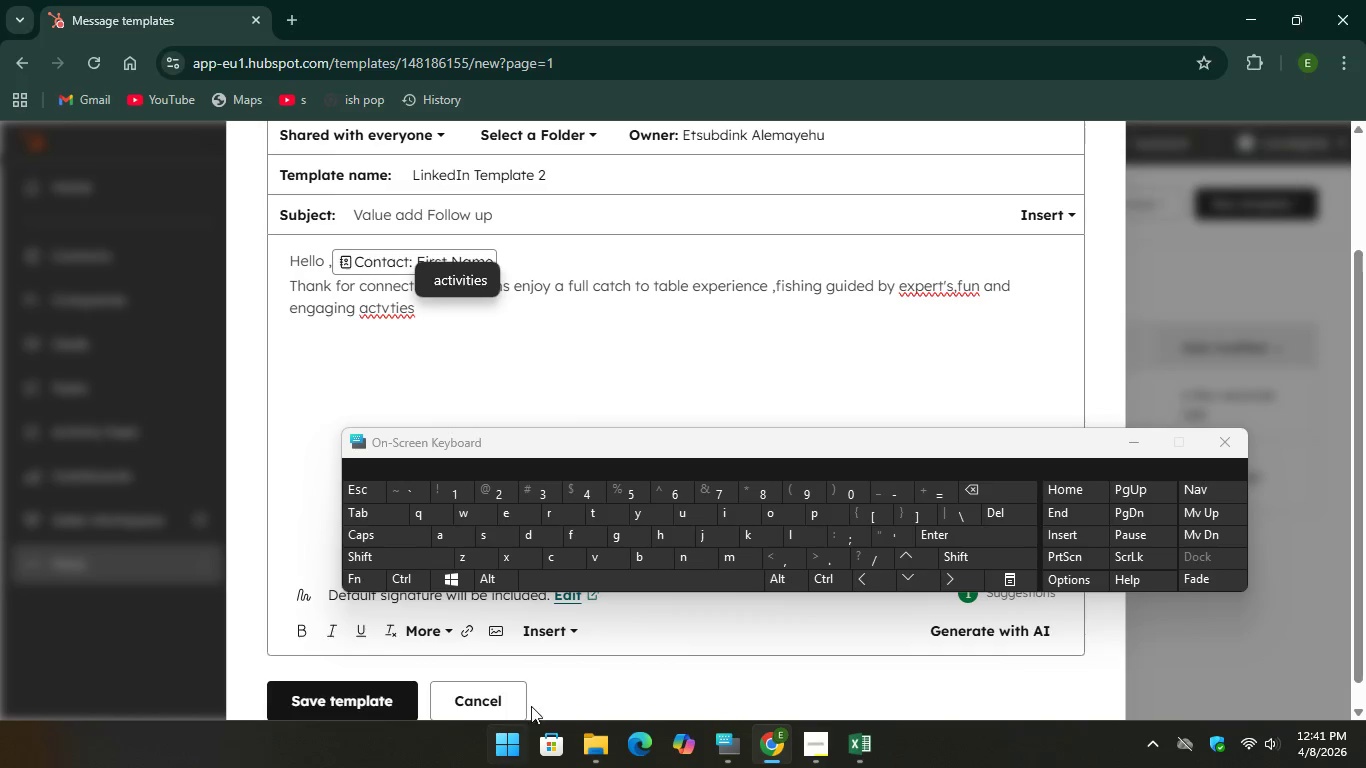 
wait(6.44)
 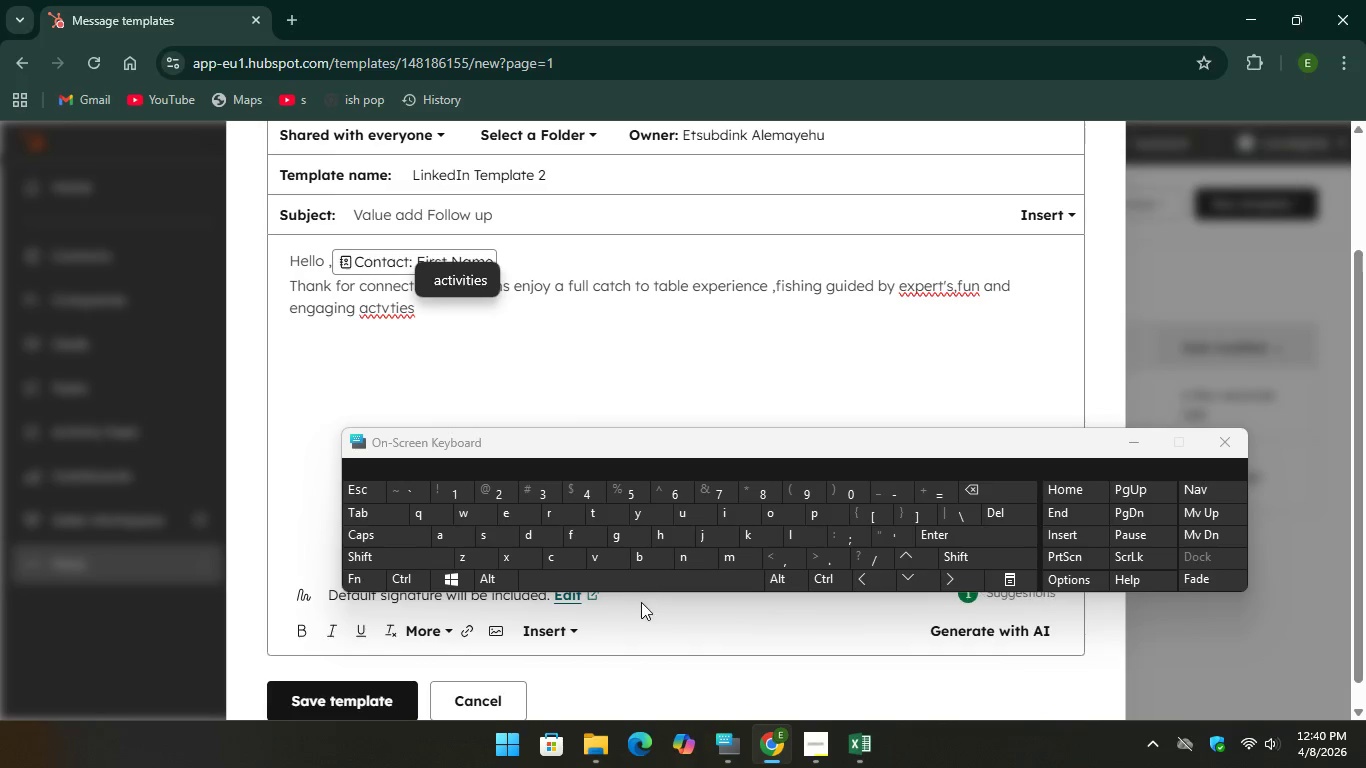 
left_click([477, 282])
 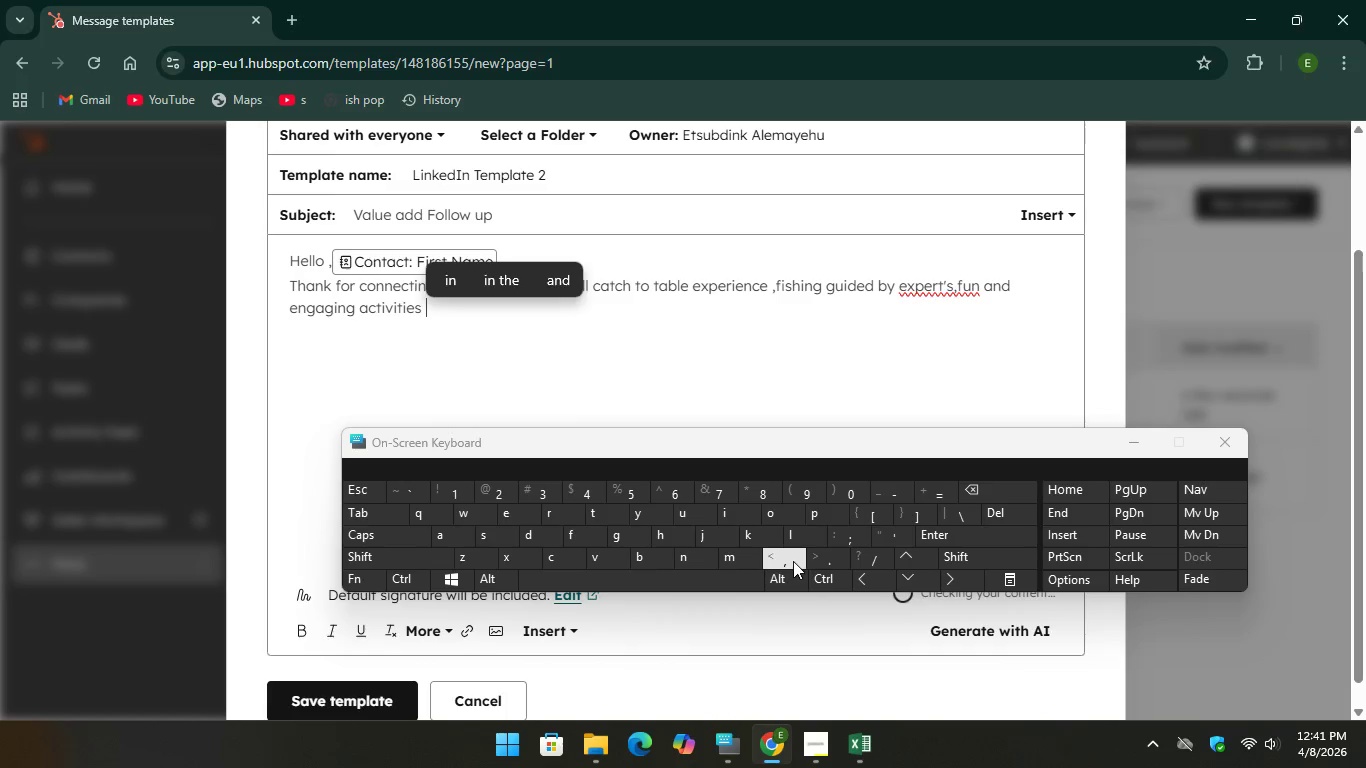 
type(,would )
 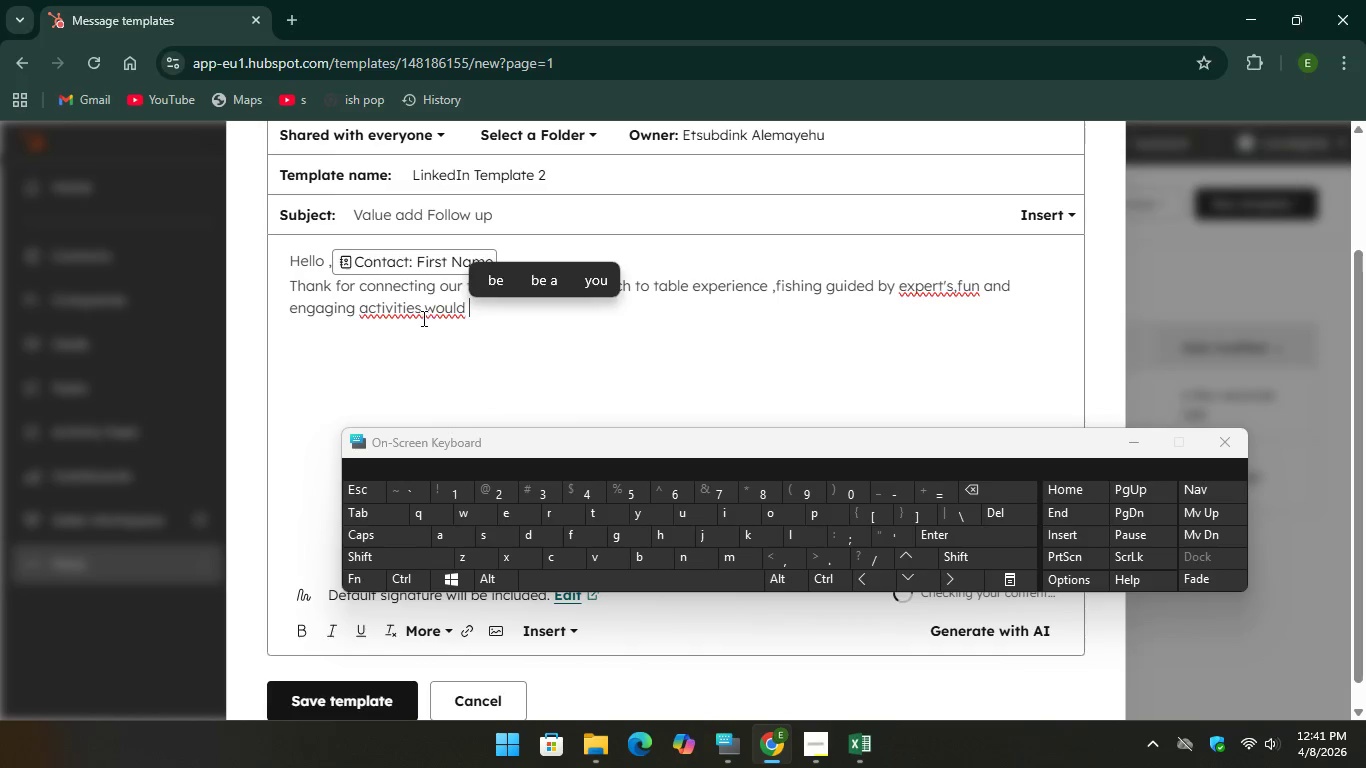 
left_click([422, 318])
 